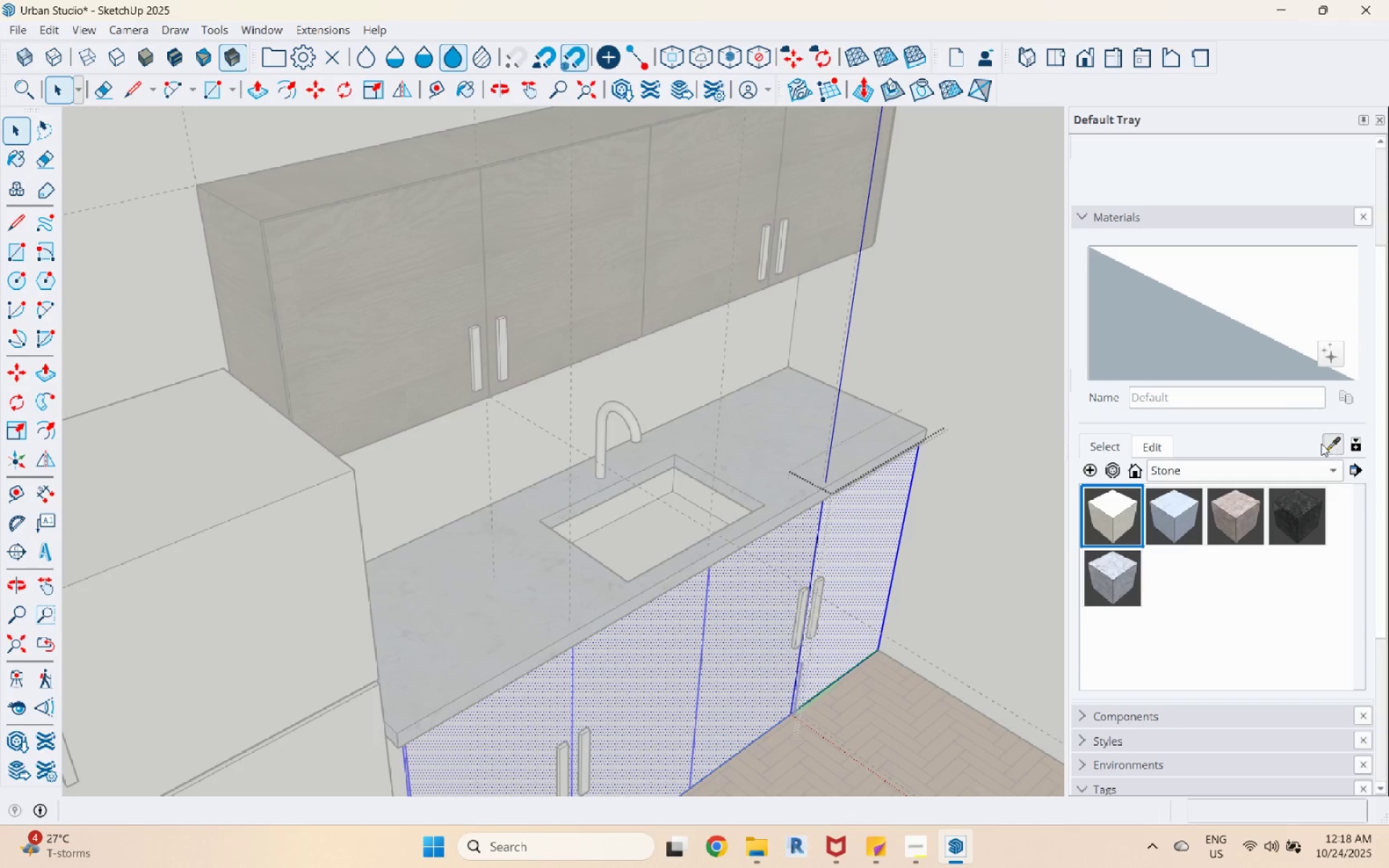 
double_click([713, 273])
 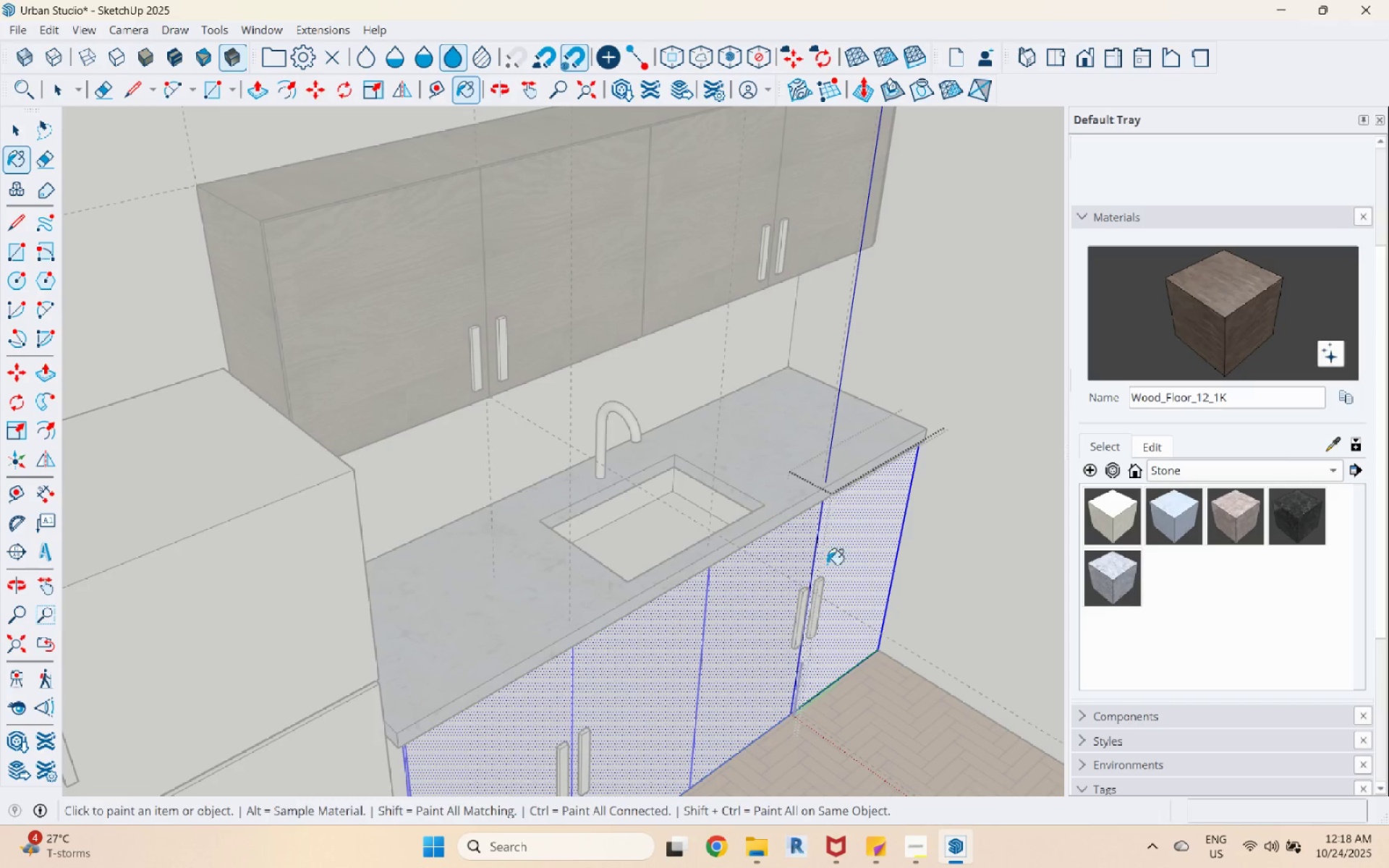 
left_click([838, 558])
 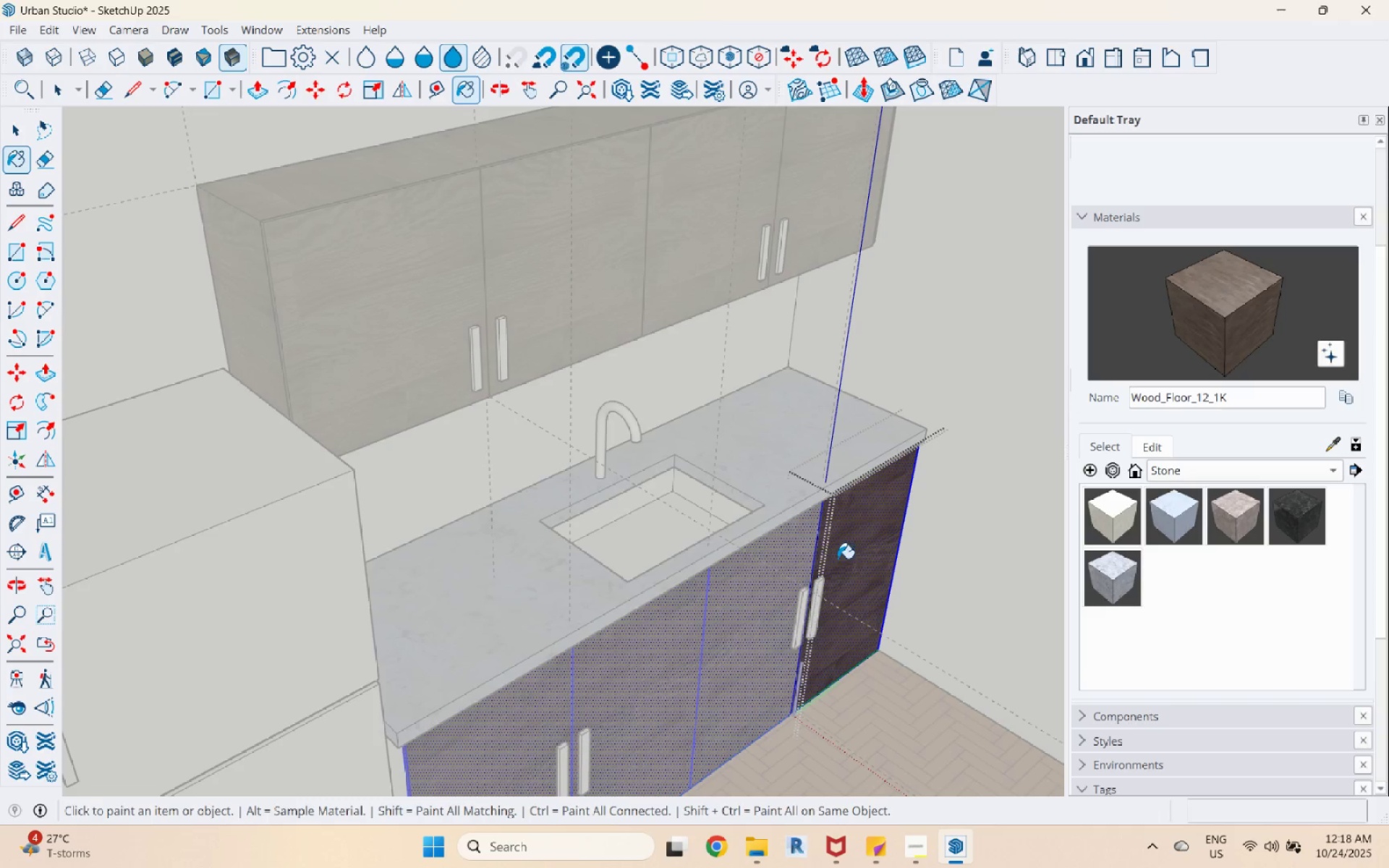 
key(Space)
 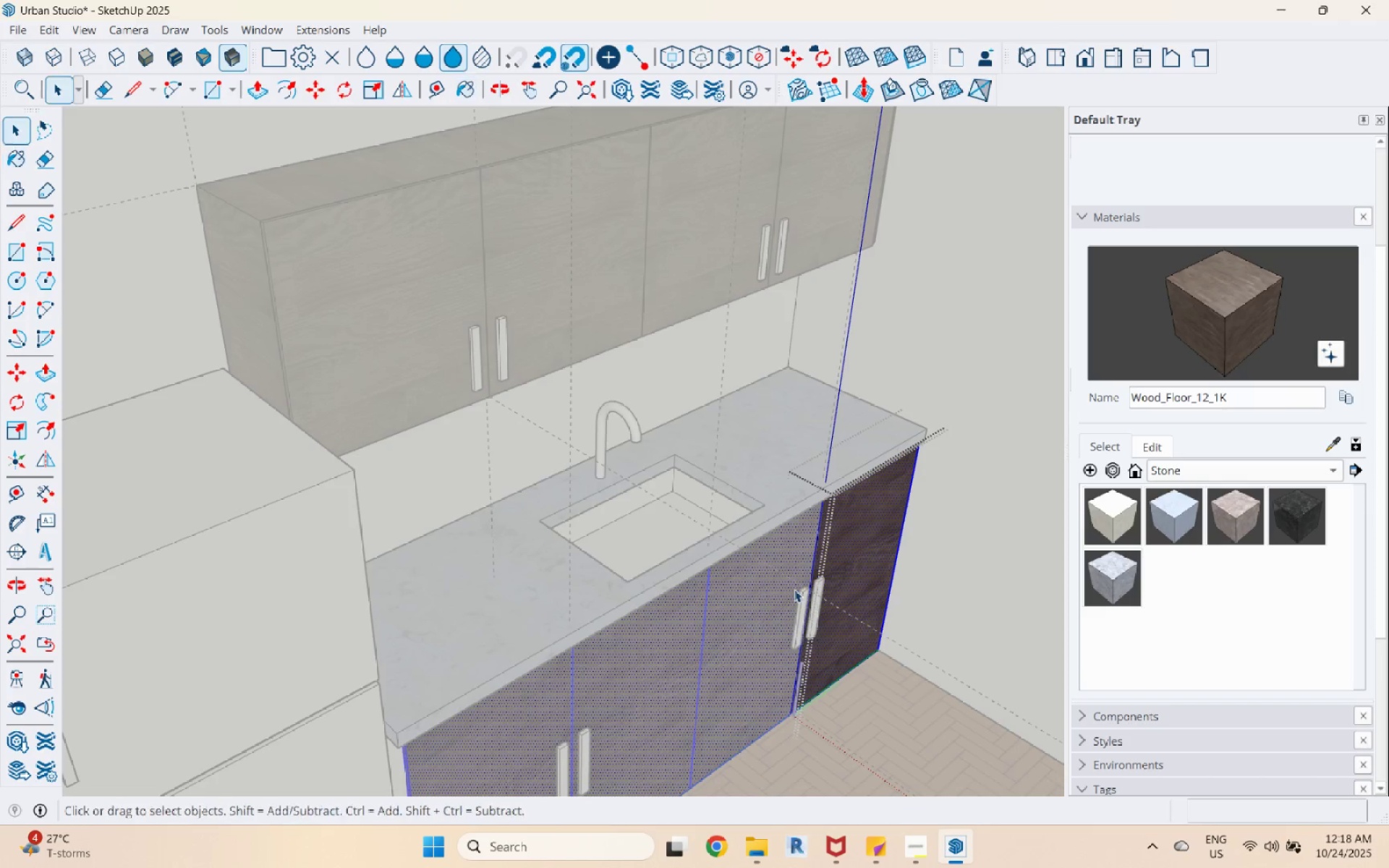 
key(Escape)
 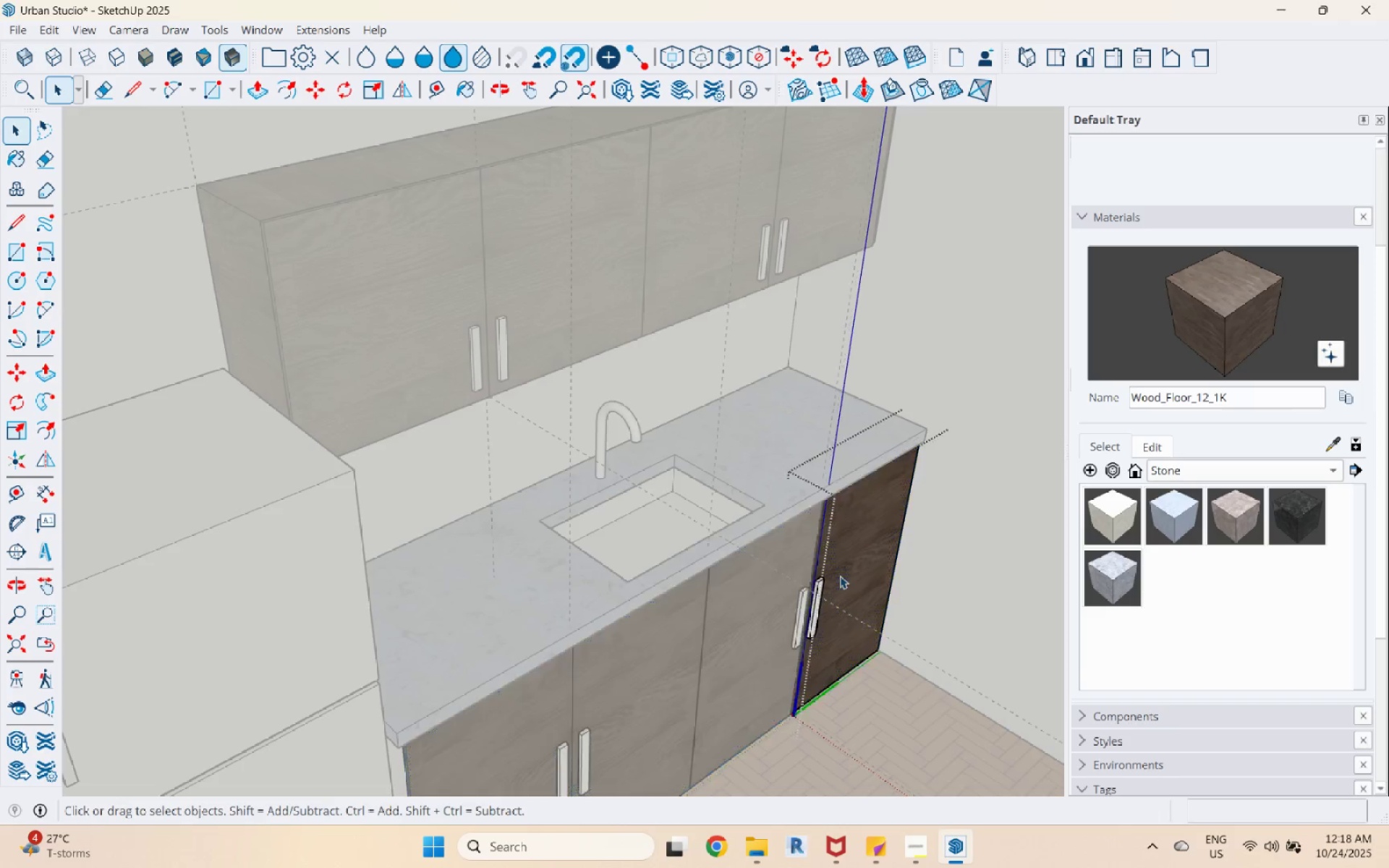 
key(Escape)
 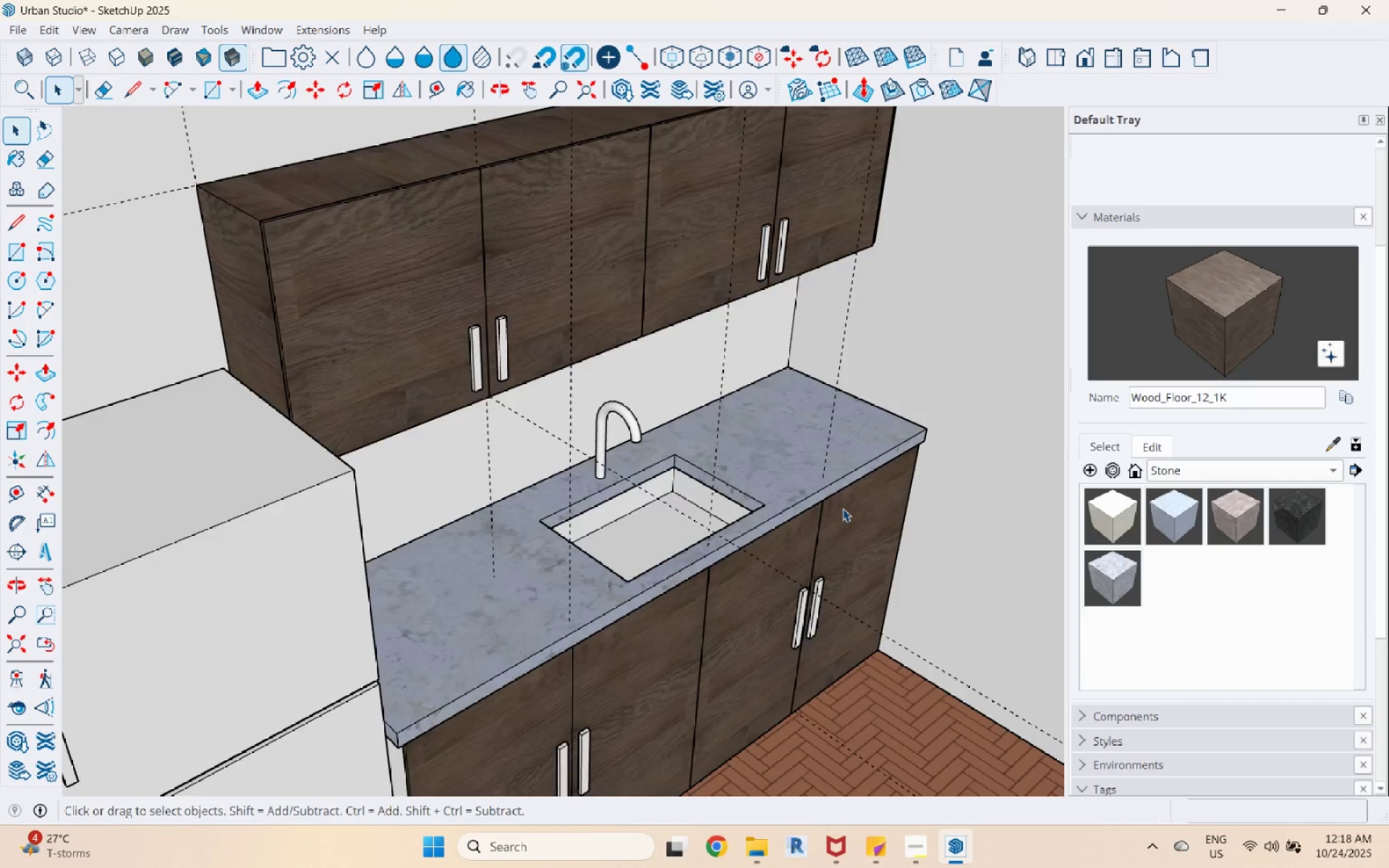 
scroll: coordinate [843, 509], scroll_direction: down, amount: 3.0
 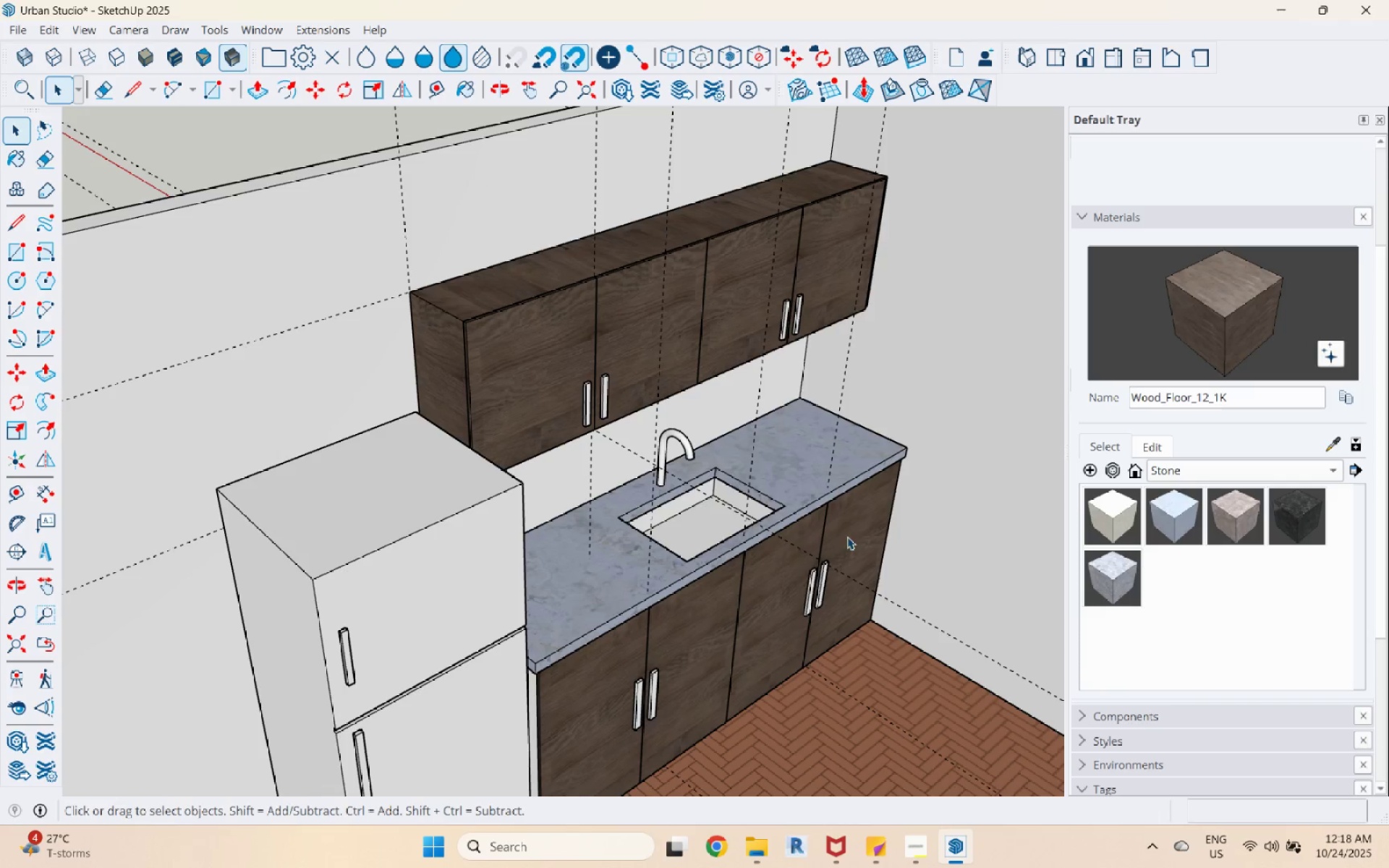 
scroll: coordinate [576, 398], scroll_direction: up, amount: 3.0
 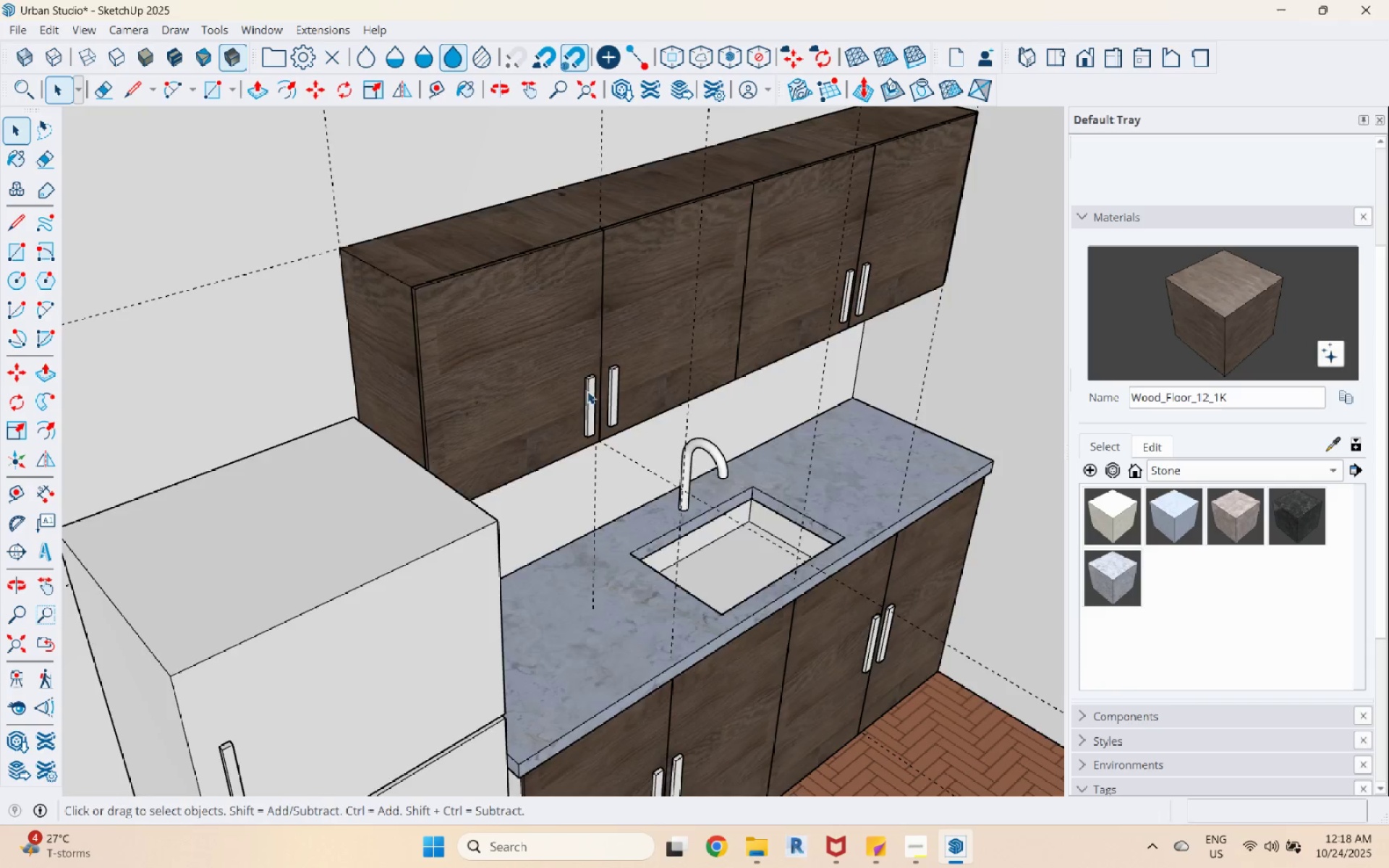 
double_click([587, 391])
 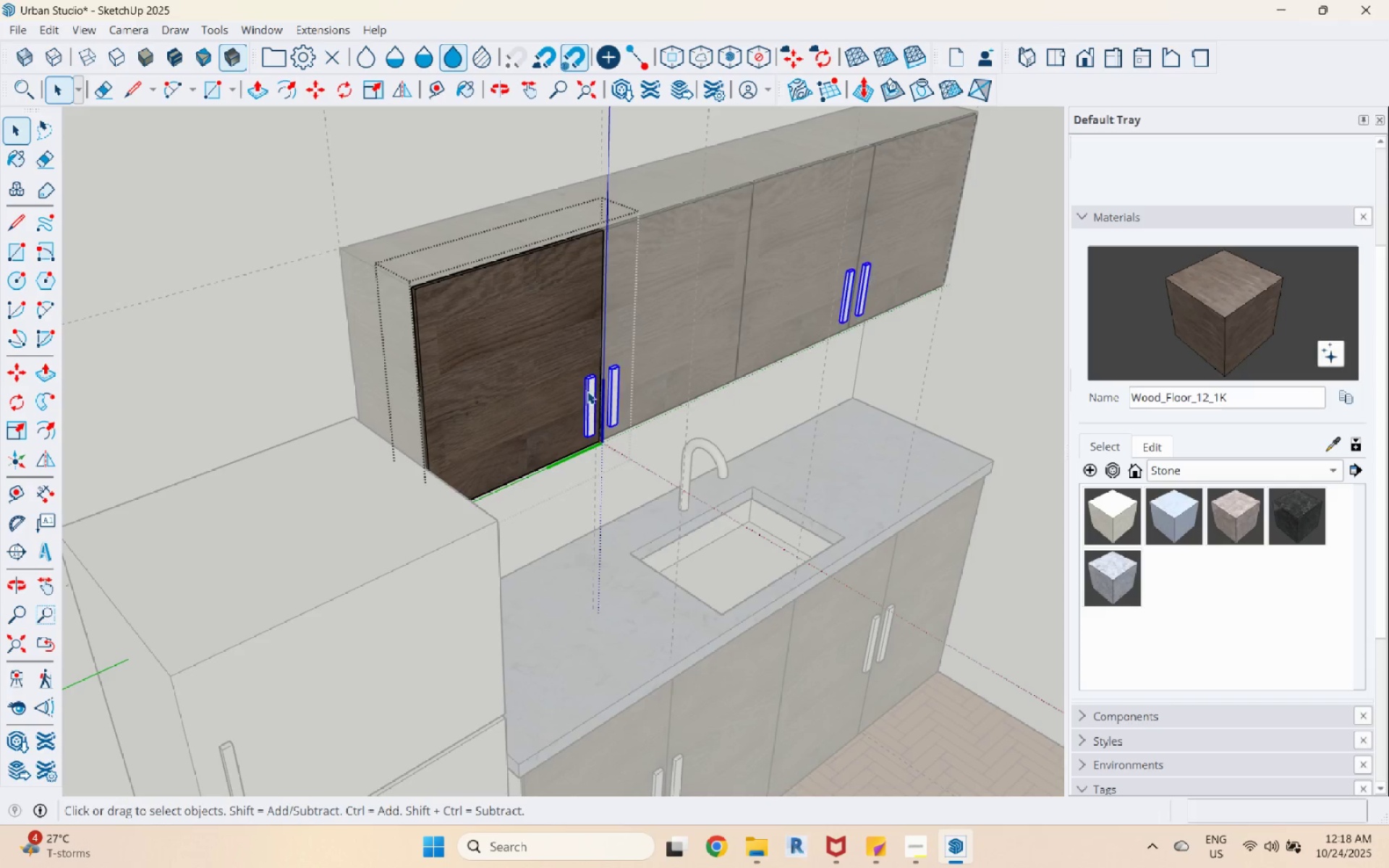 
triple_click([587, 391])
 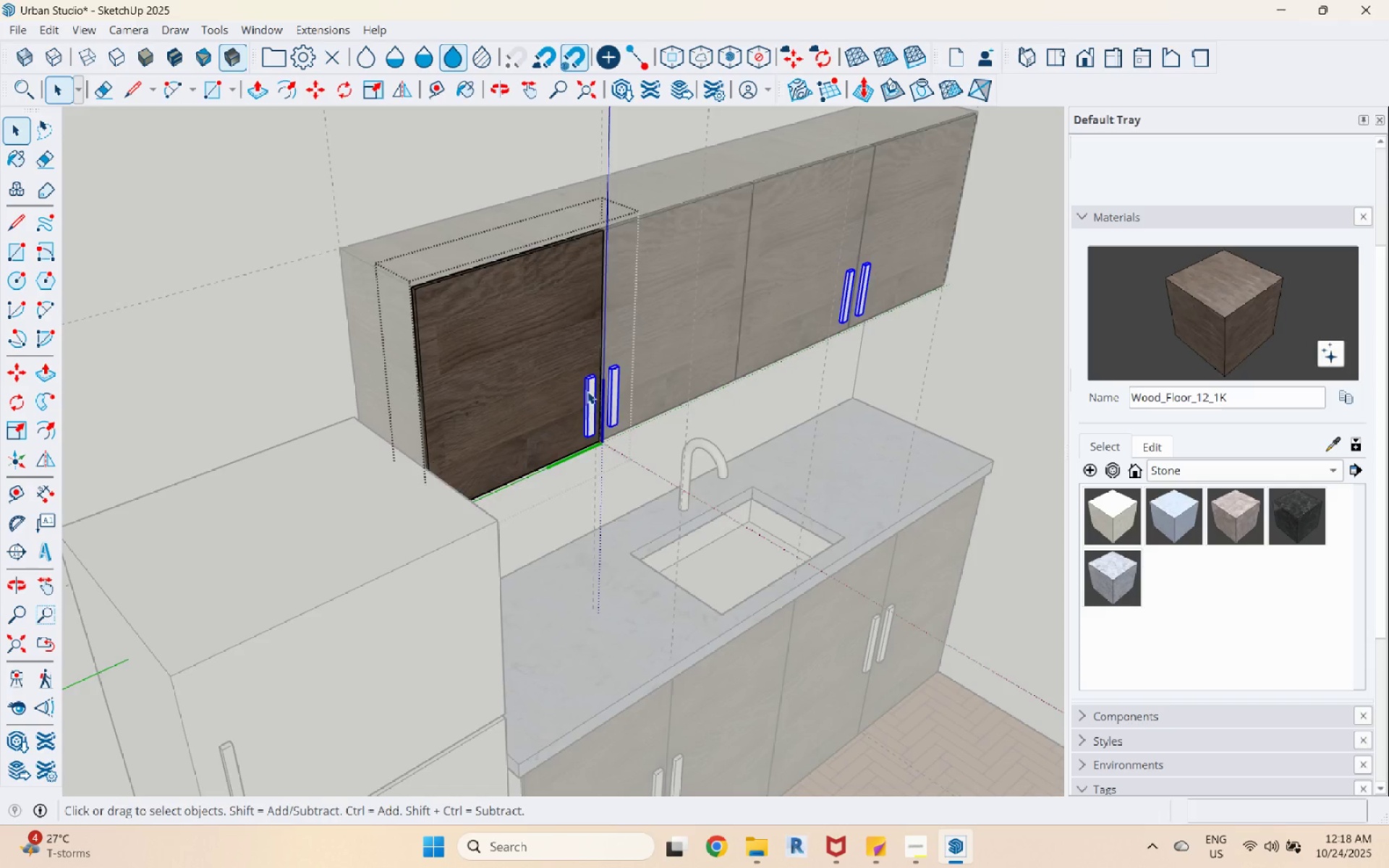 
triple_click([587, 391])
 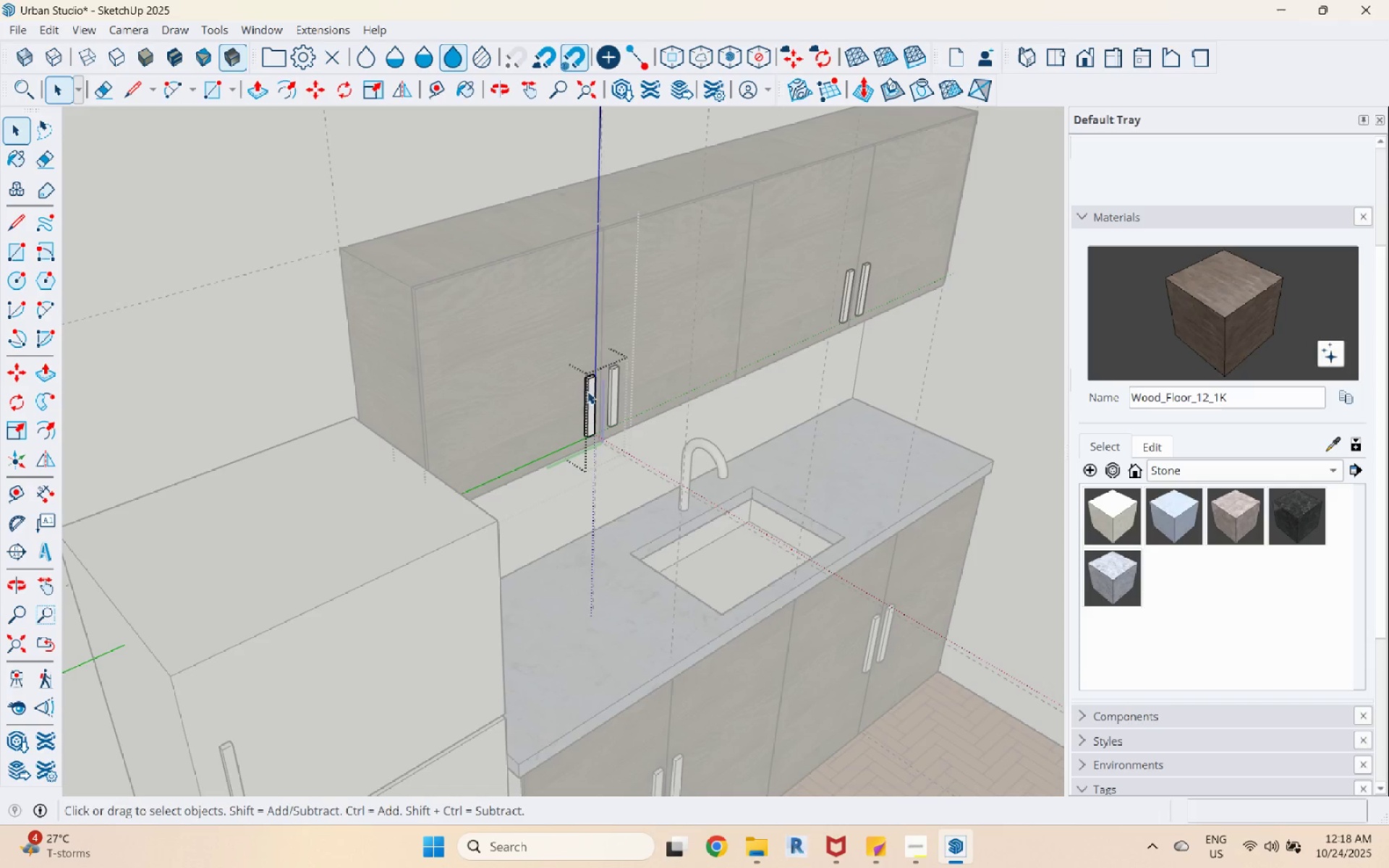 
double_click([587, 391])
 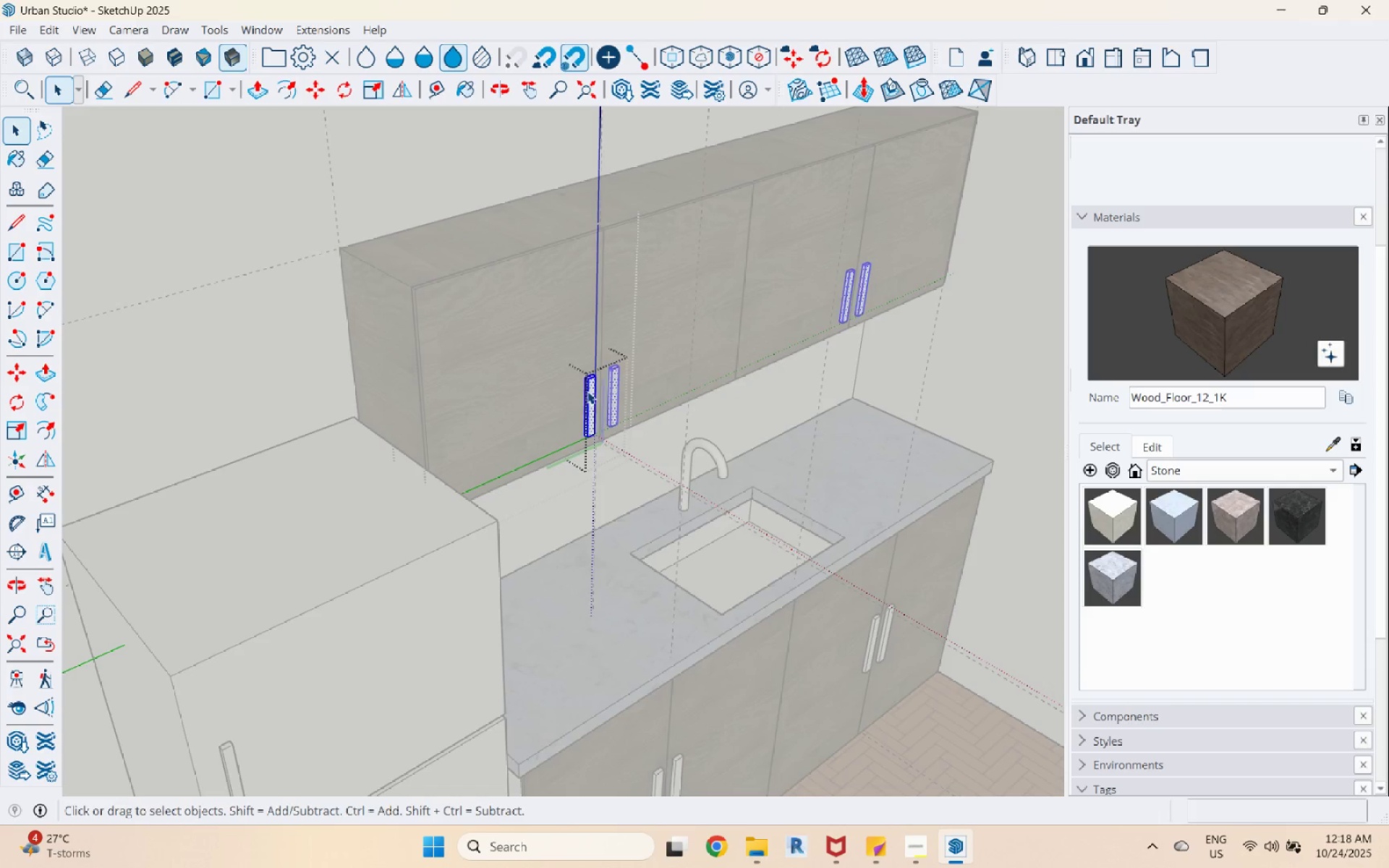 
triple_click([587, 391])
 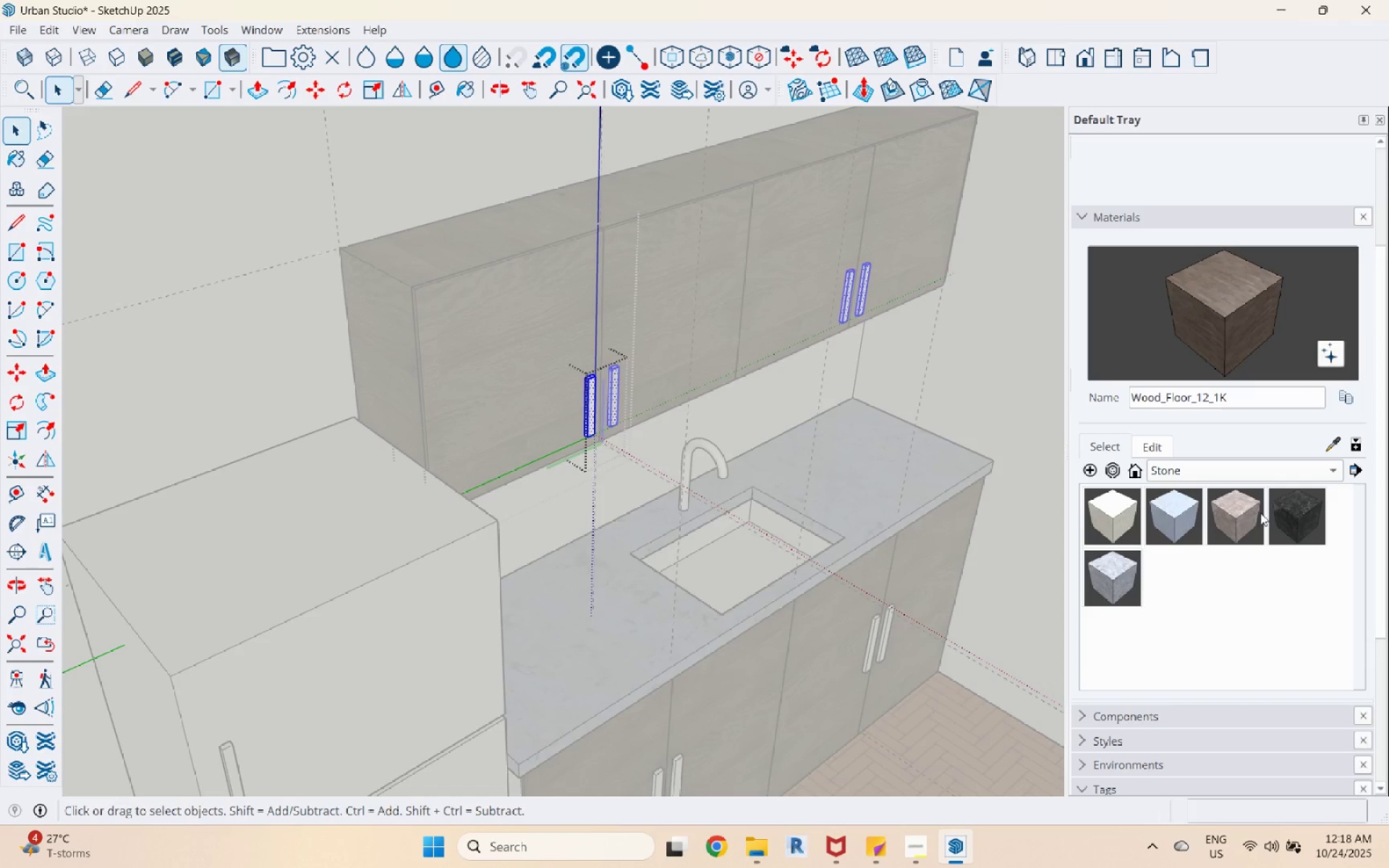 
left_click([1298, 516])
 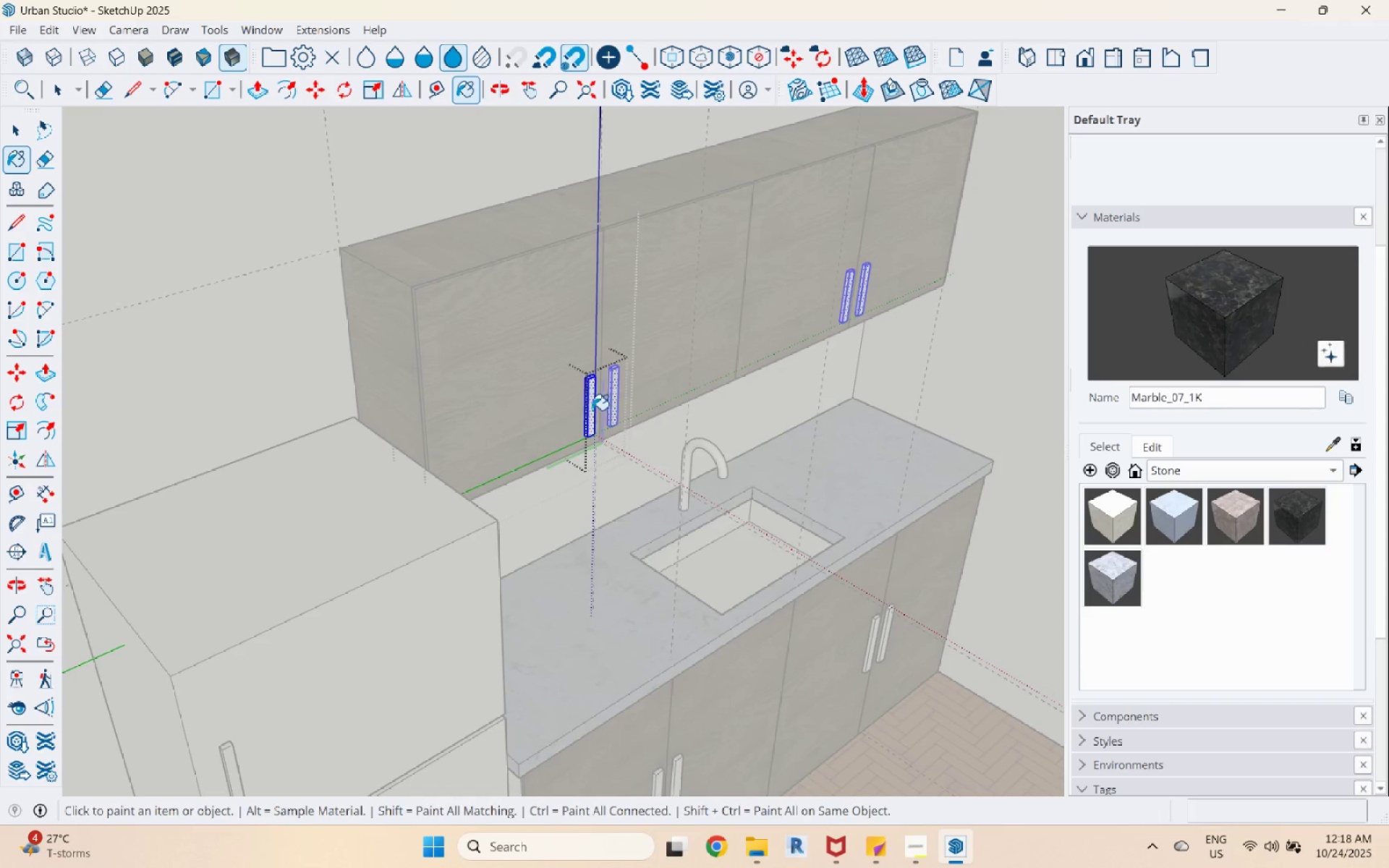 
key(Space)
 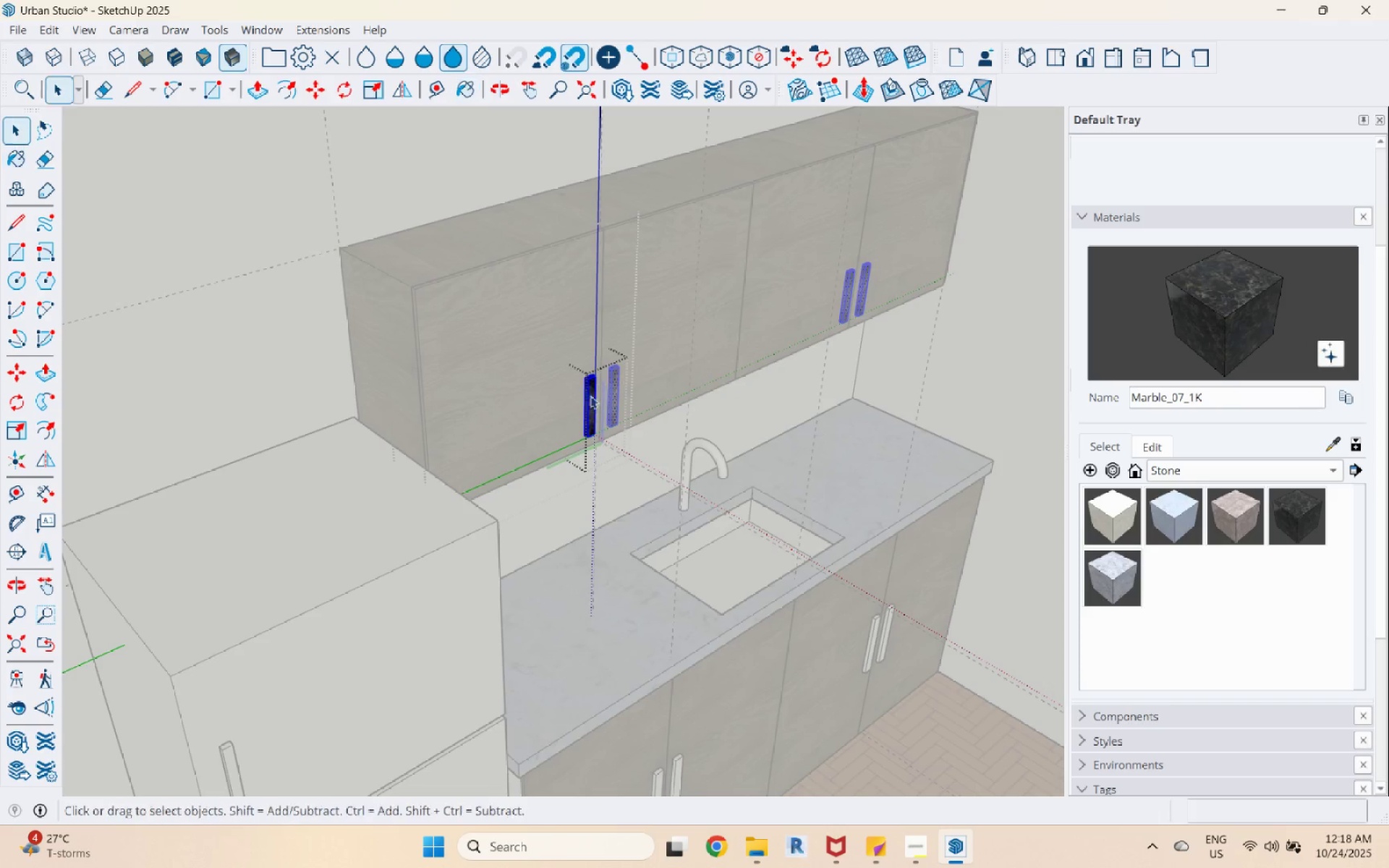 
key(Escape)
 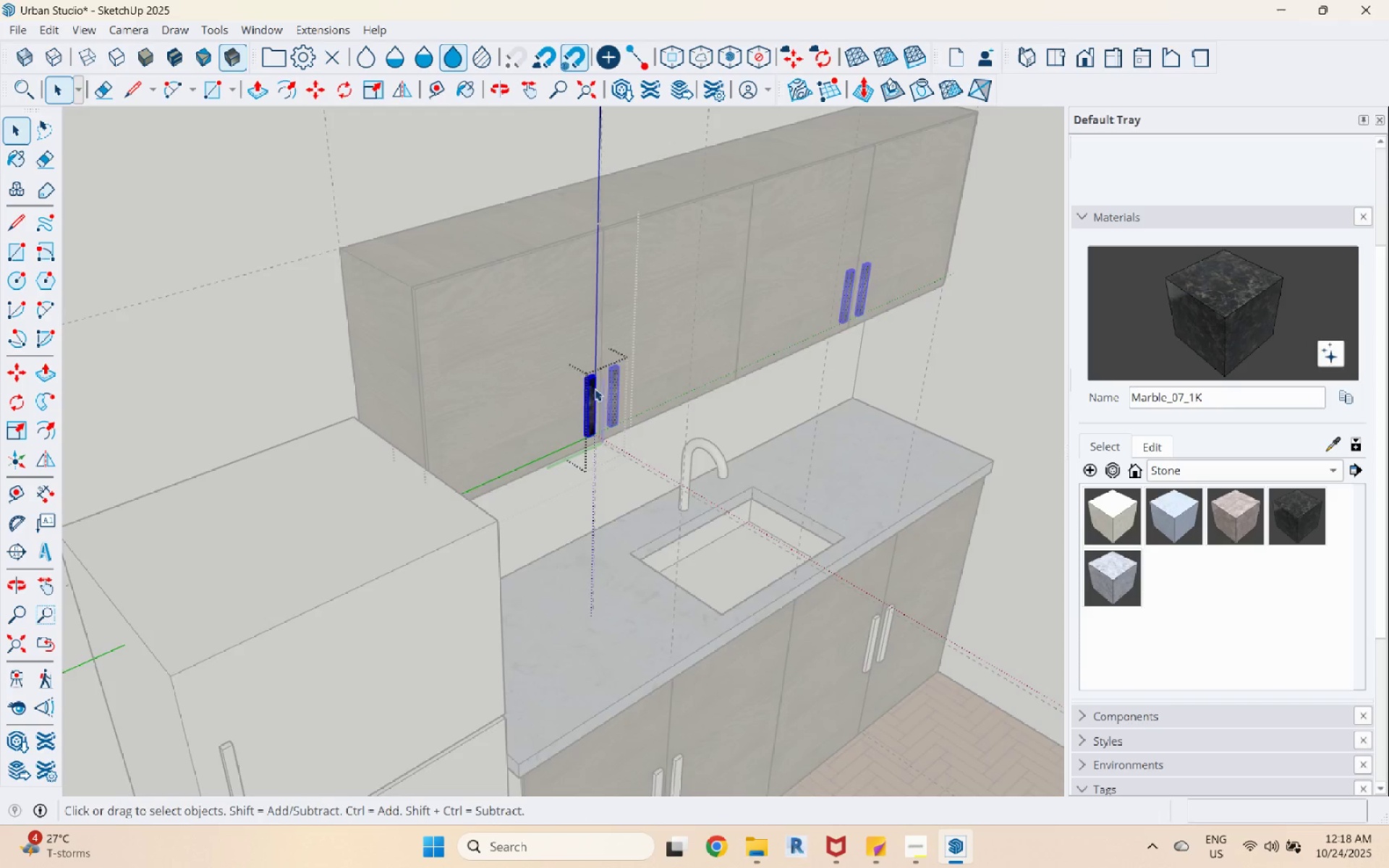 
scroll: coordinate [647, 659], scroll_direction: up, amount: 4.0
 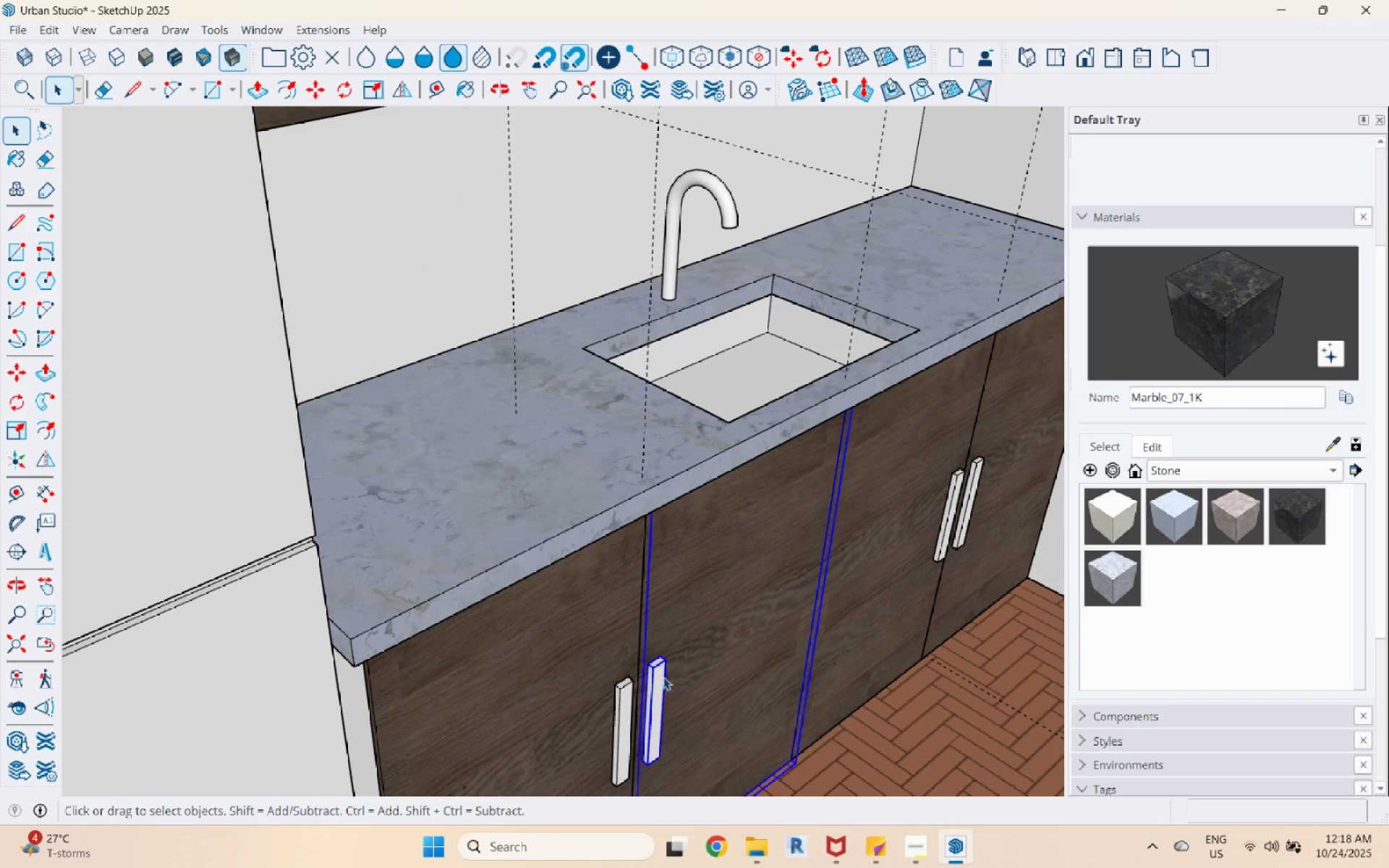 
key(Escape)
 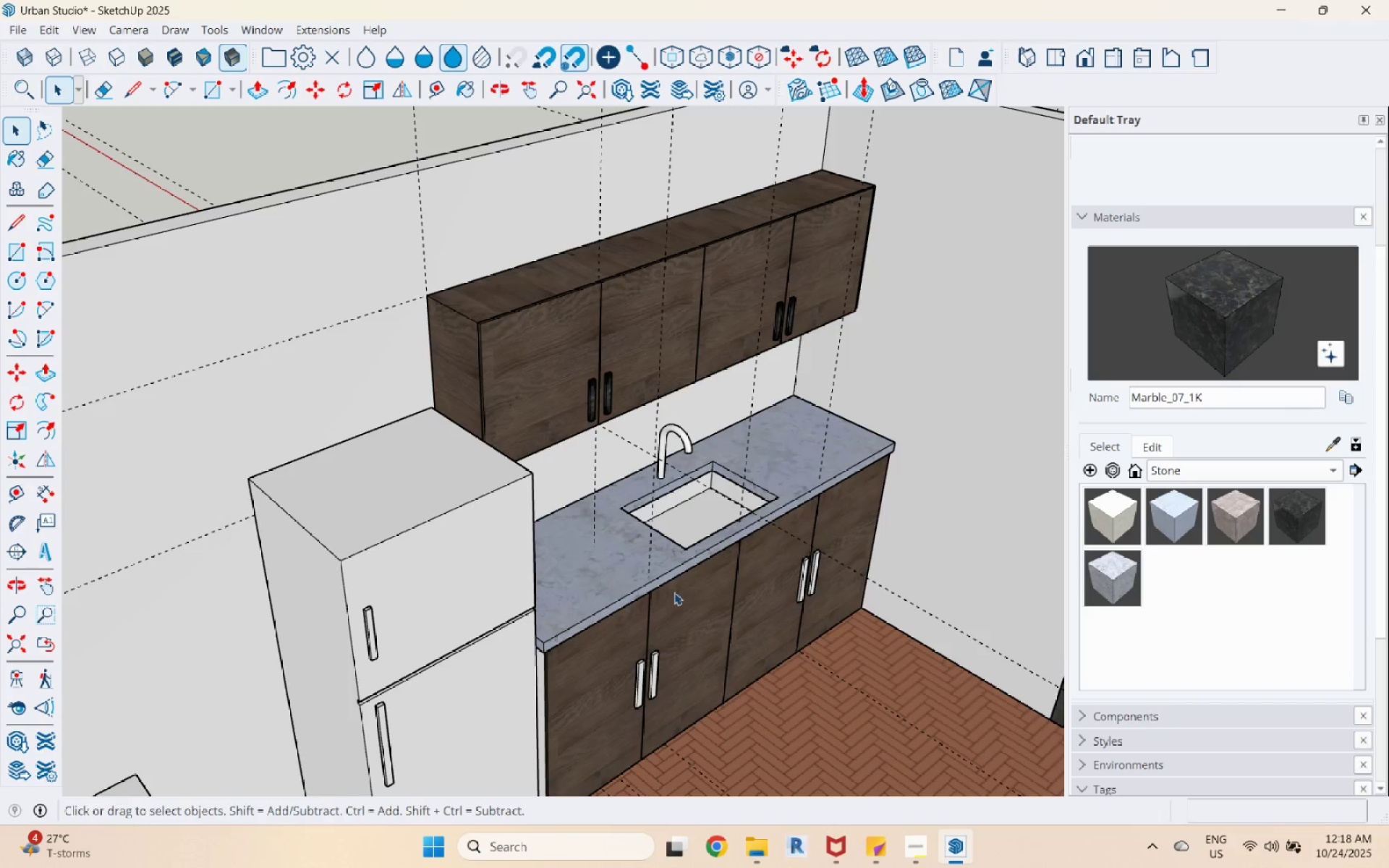 
key(Escape)
 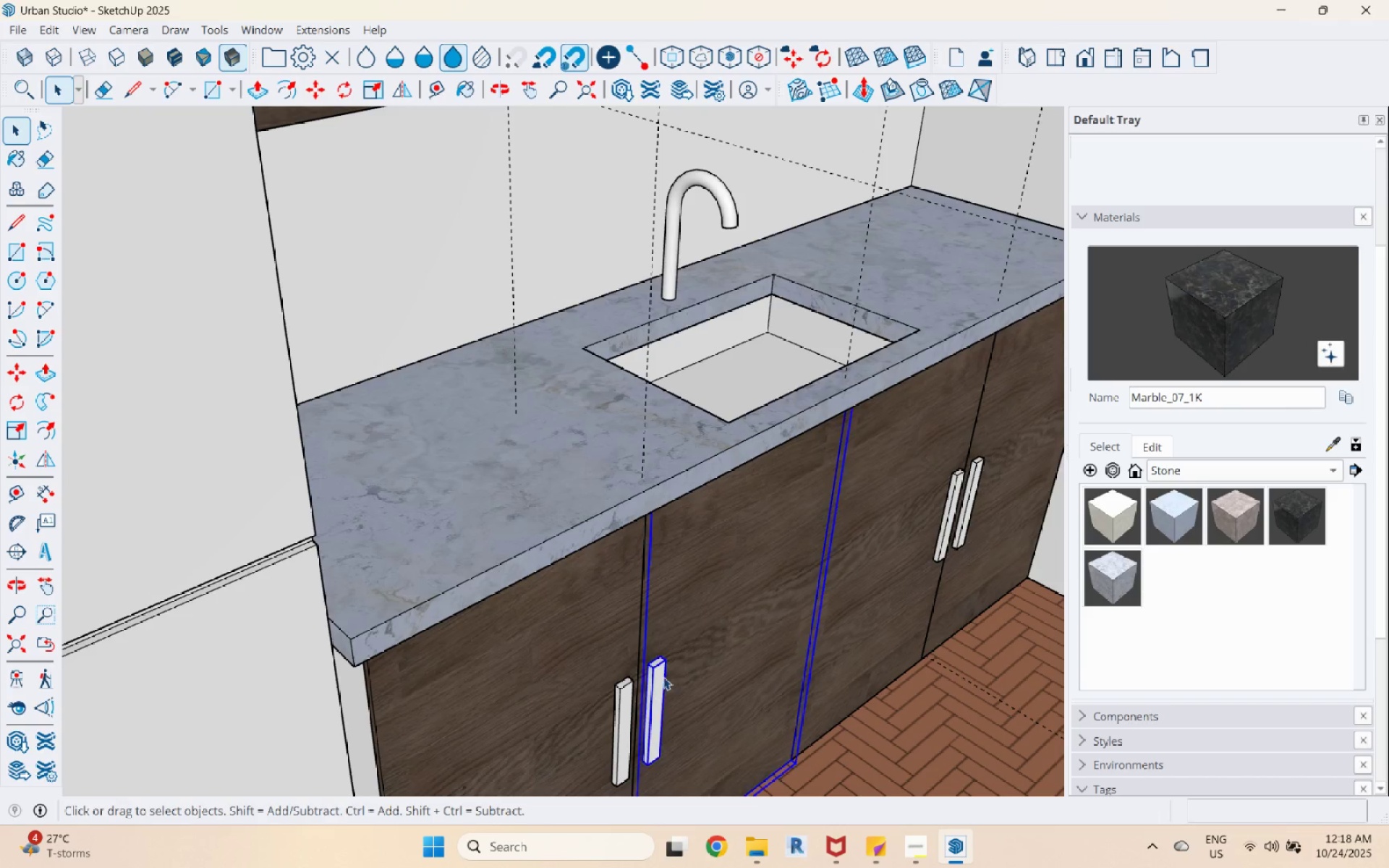 
double_click([659, 676])
 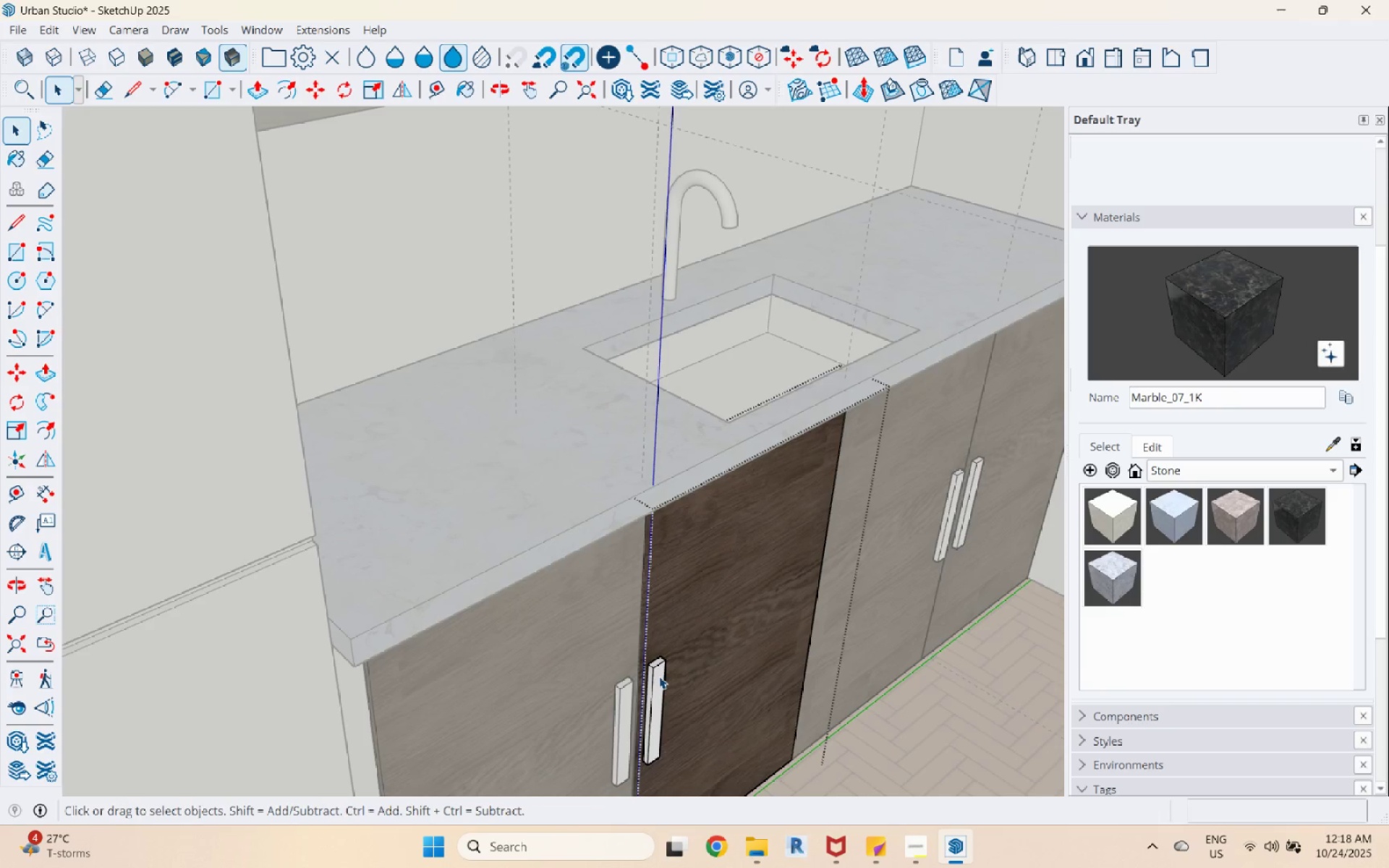 
triple_click([659, 676])
 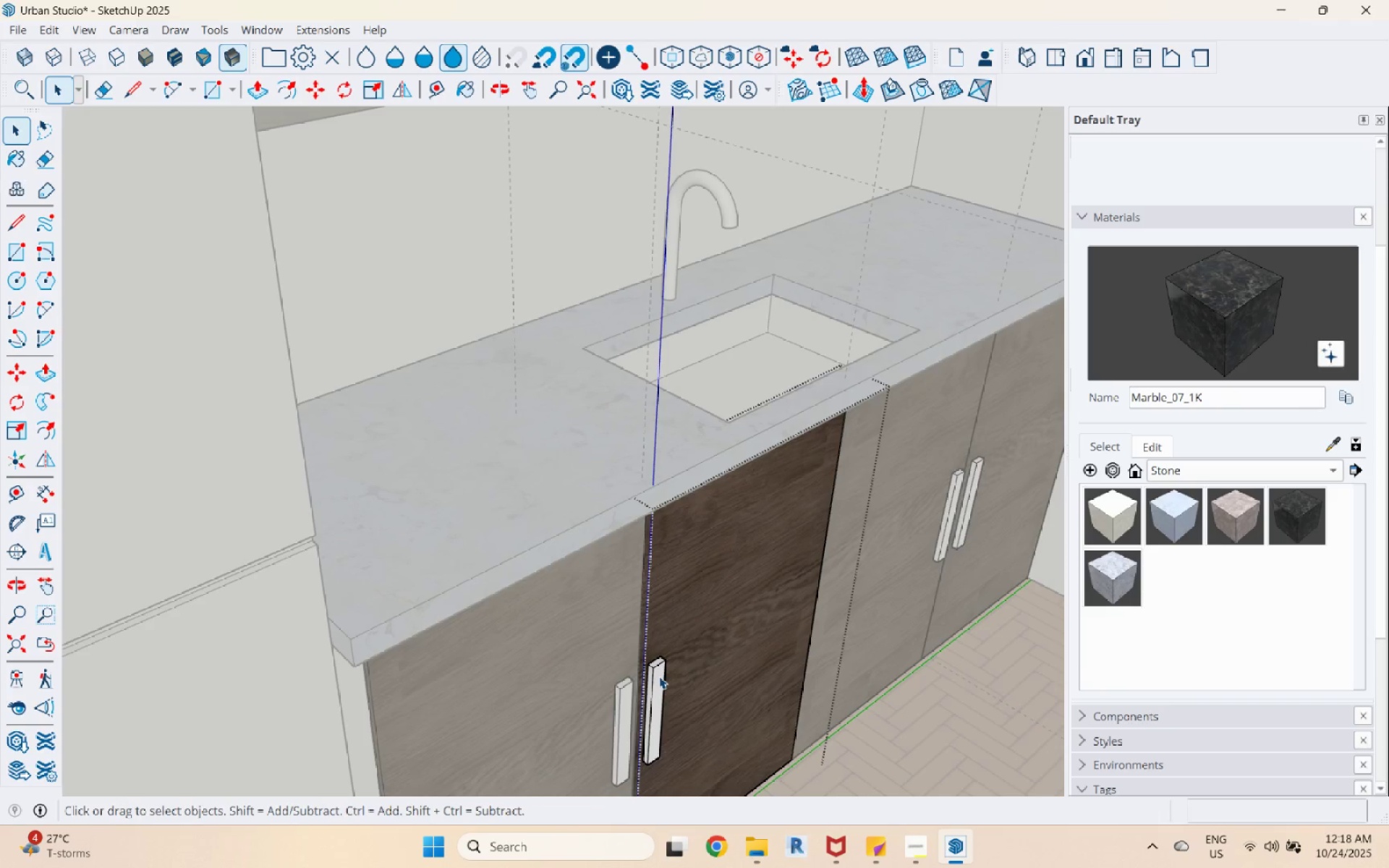 
triple_click([659, 676])
 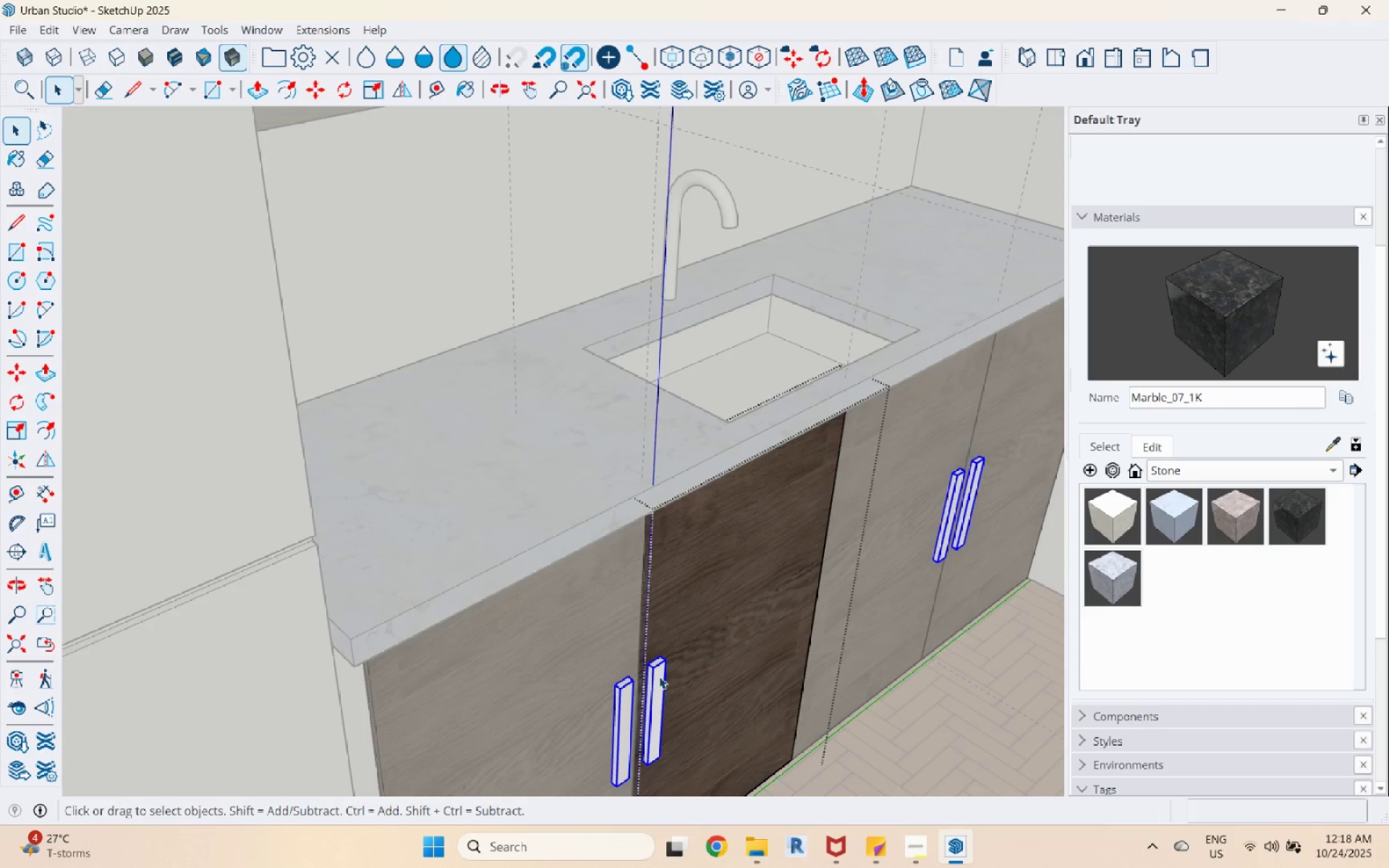 
triple_click([659, 676])
 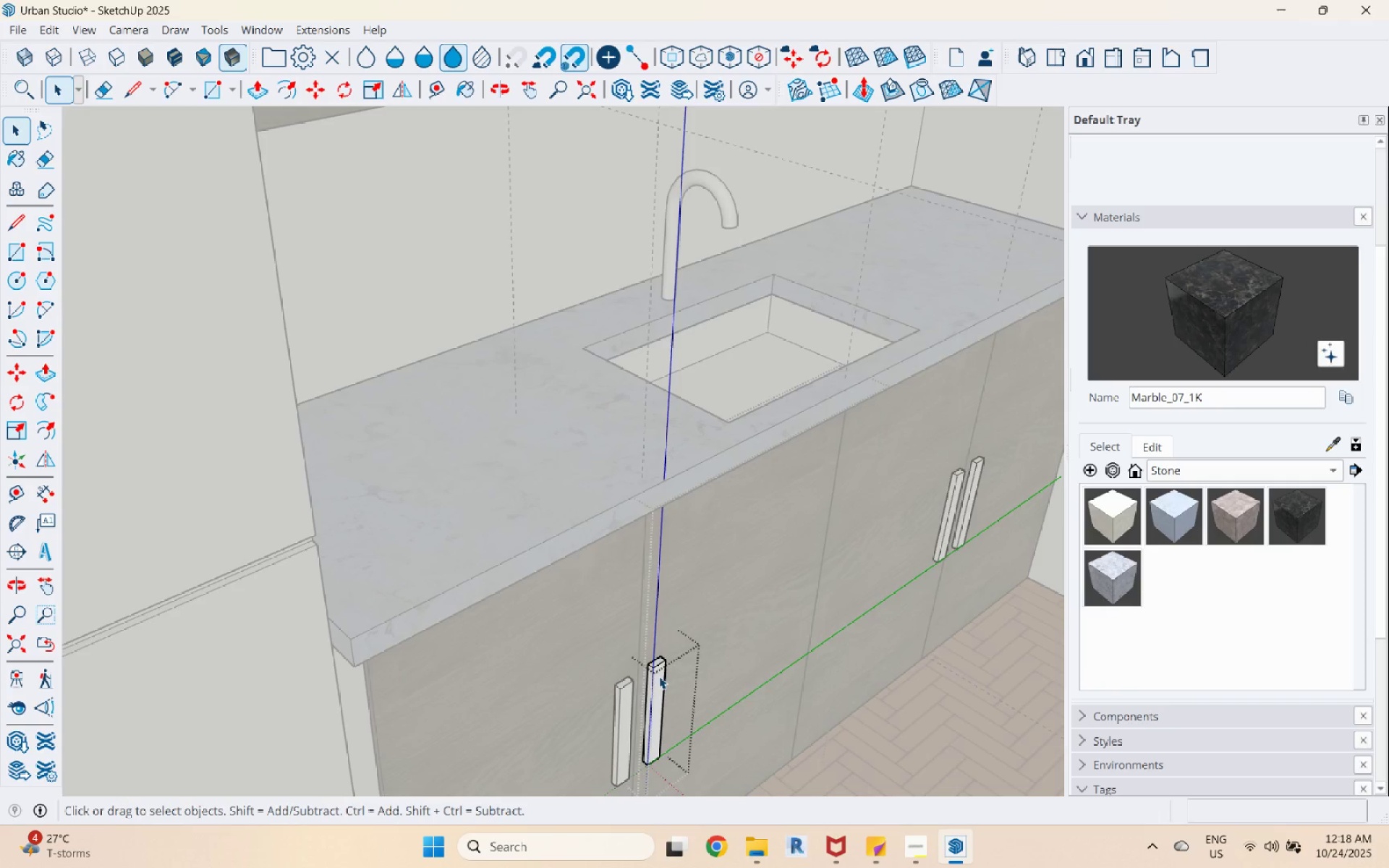 
triple_click([659, 676])
 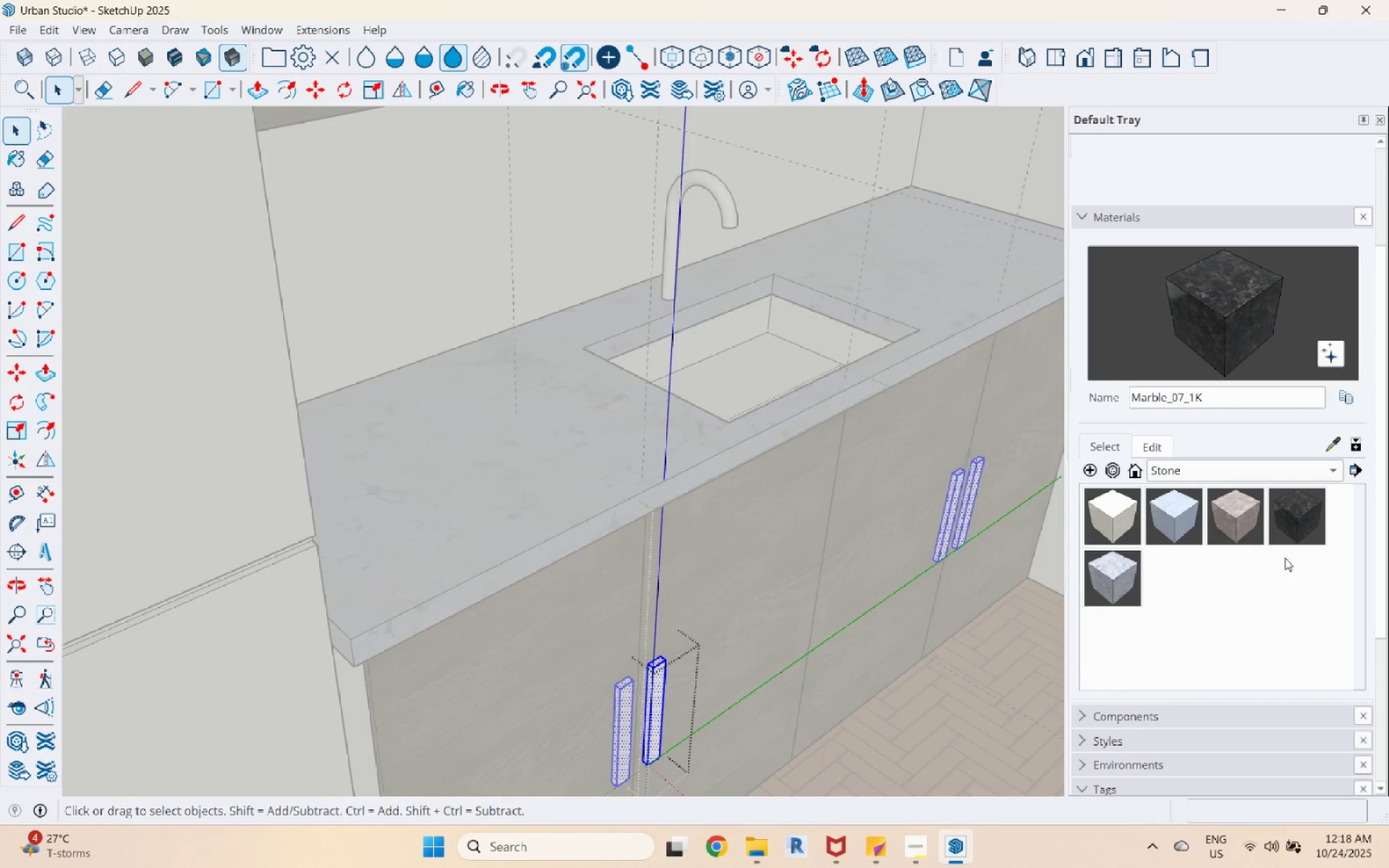 
left_click([1299, 519])
 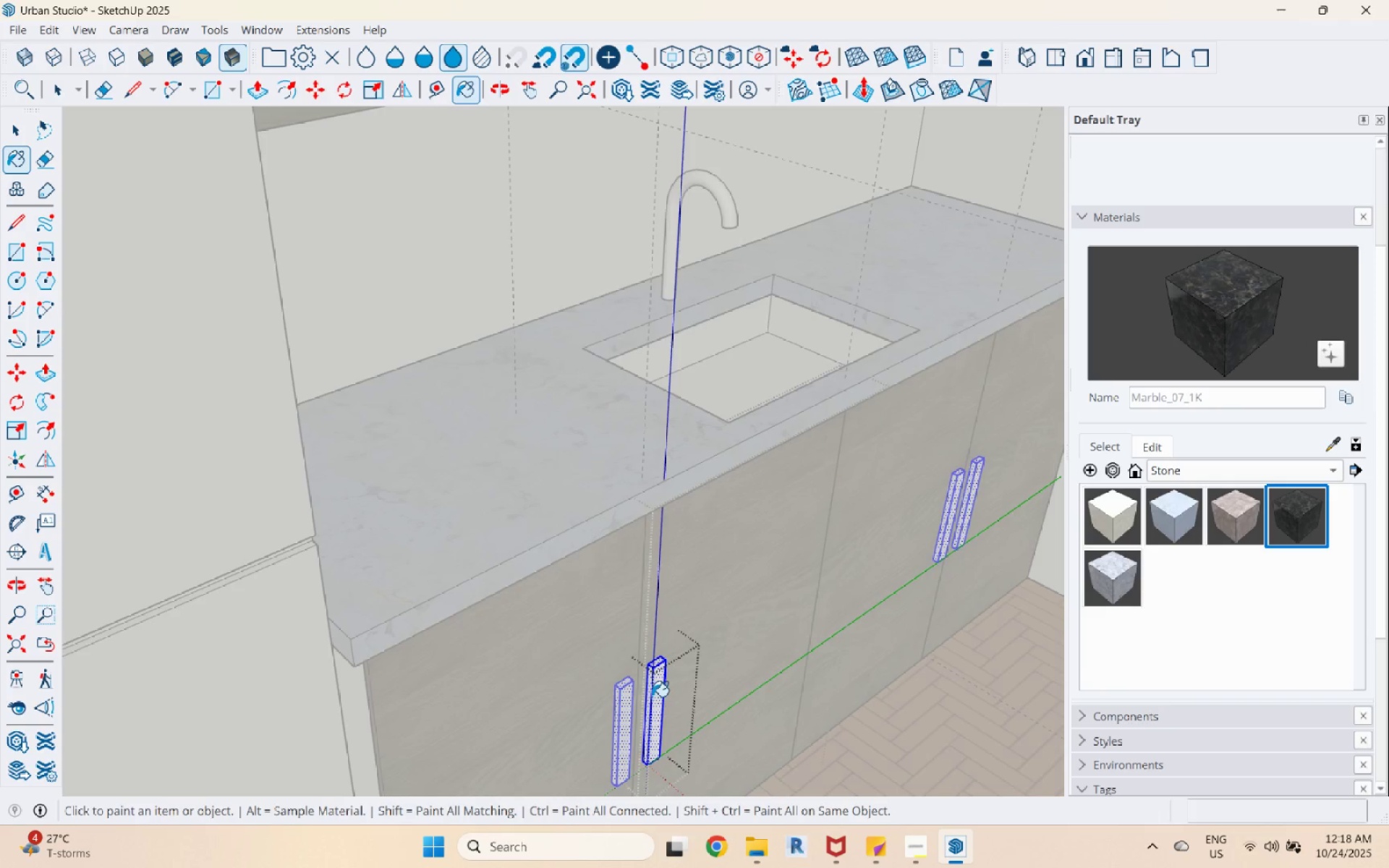 
left_click([650, 697])
 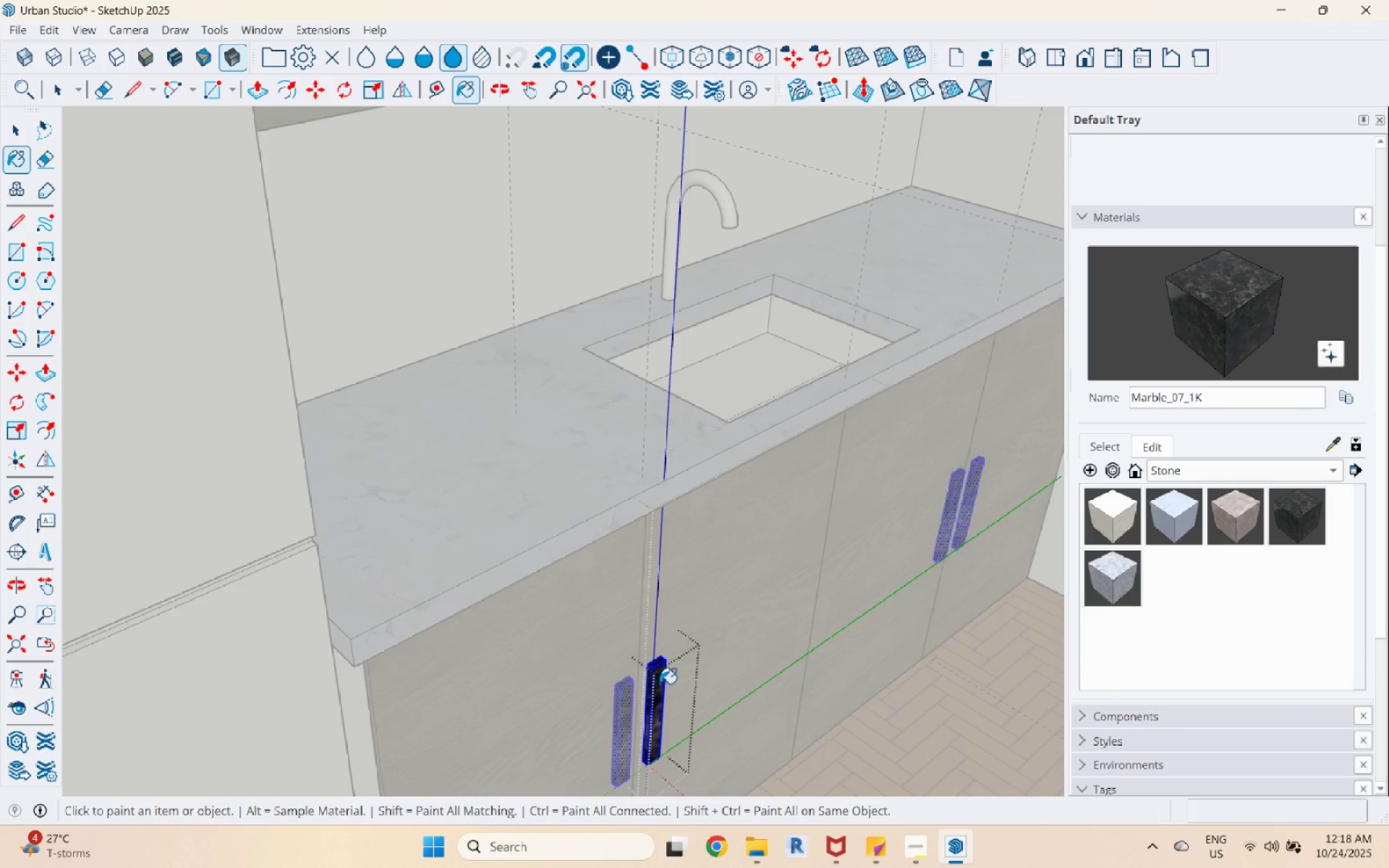 
key(Space)
 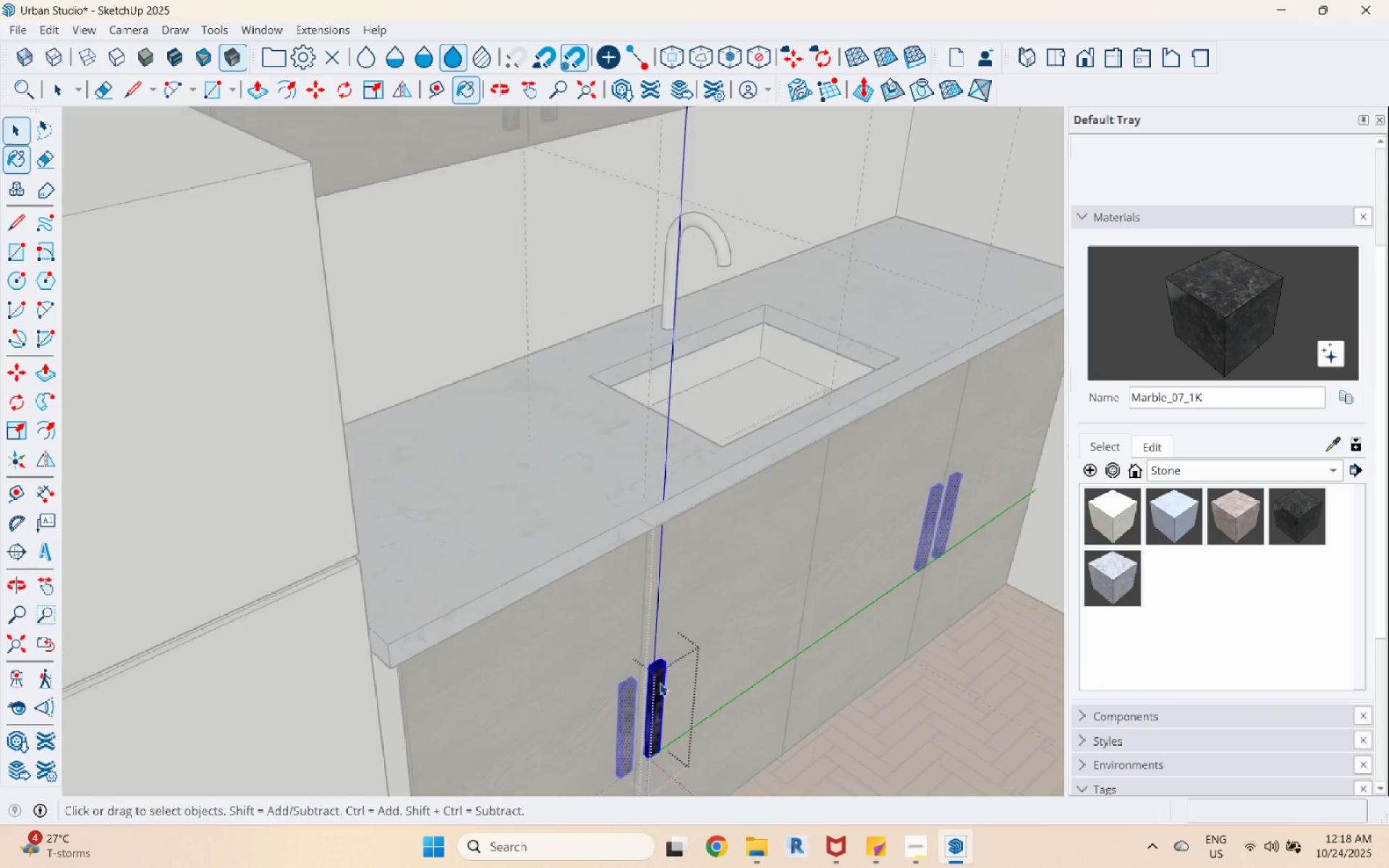 
scroll: coordinate [735, 576], scroll_direction: down, amount: 8.0
 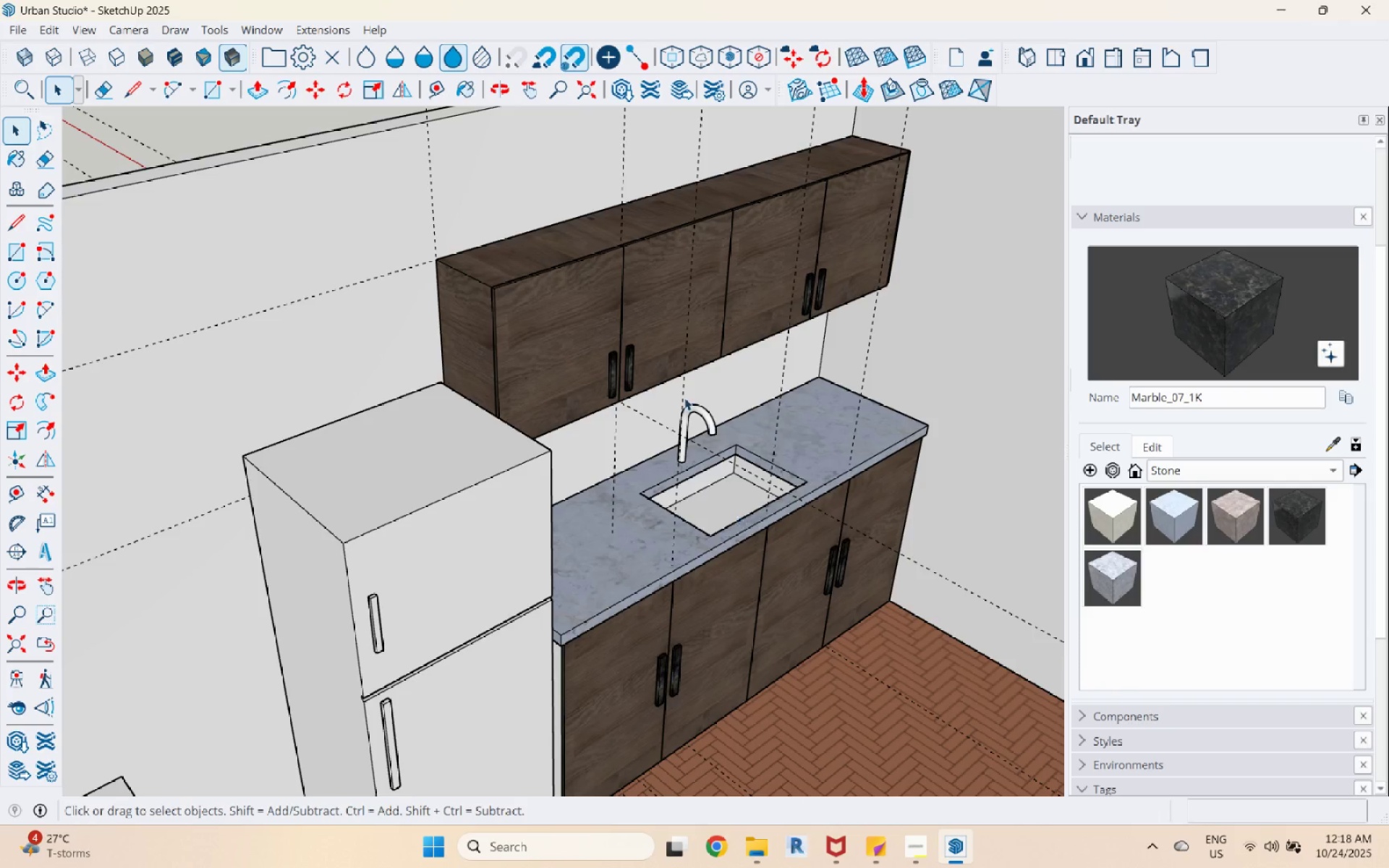 
key(Escape)
 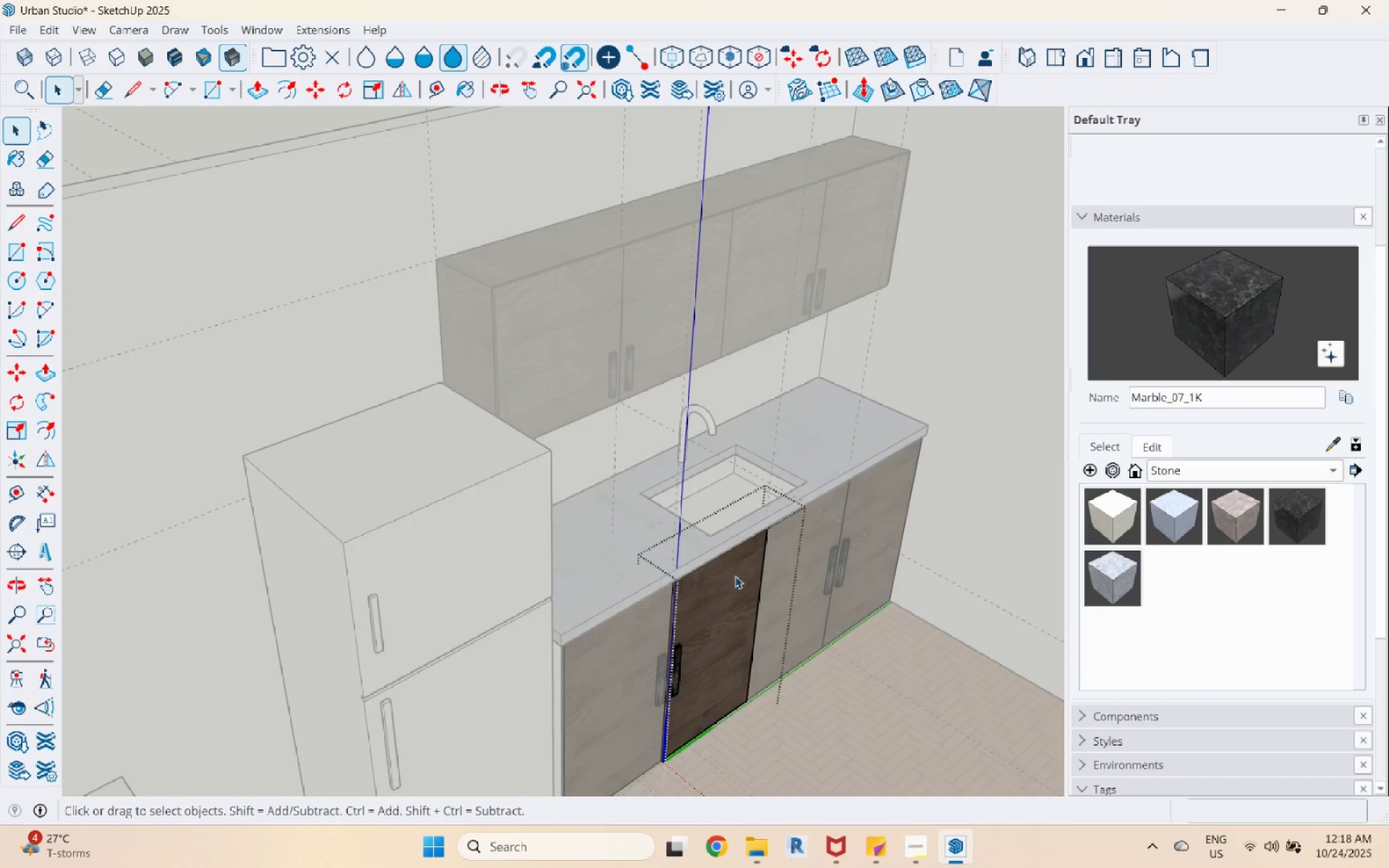 
key(Escape)
 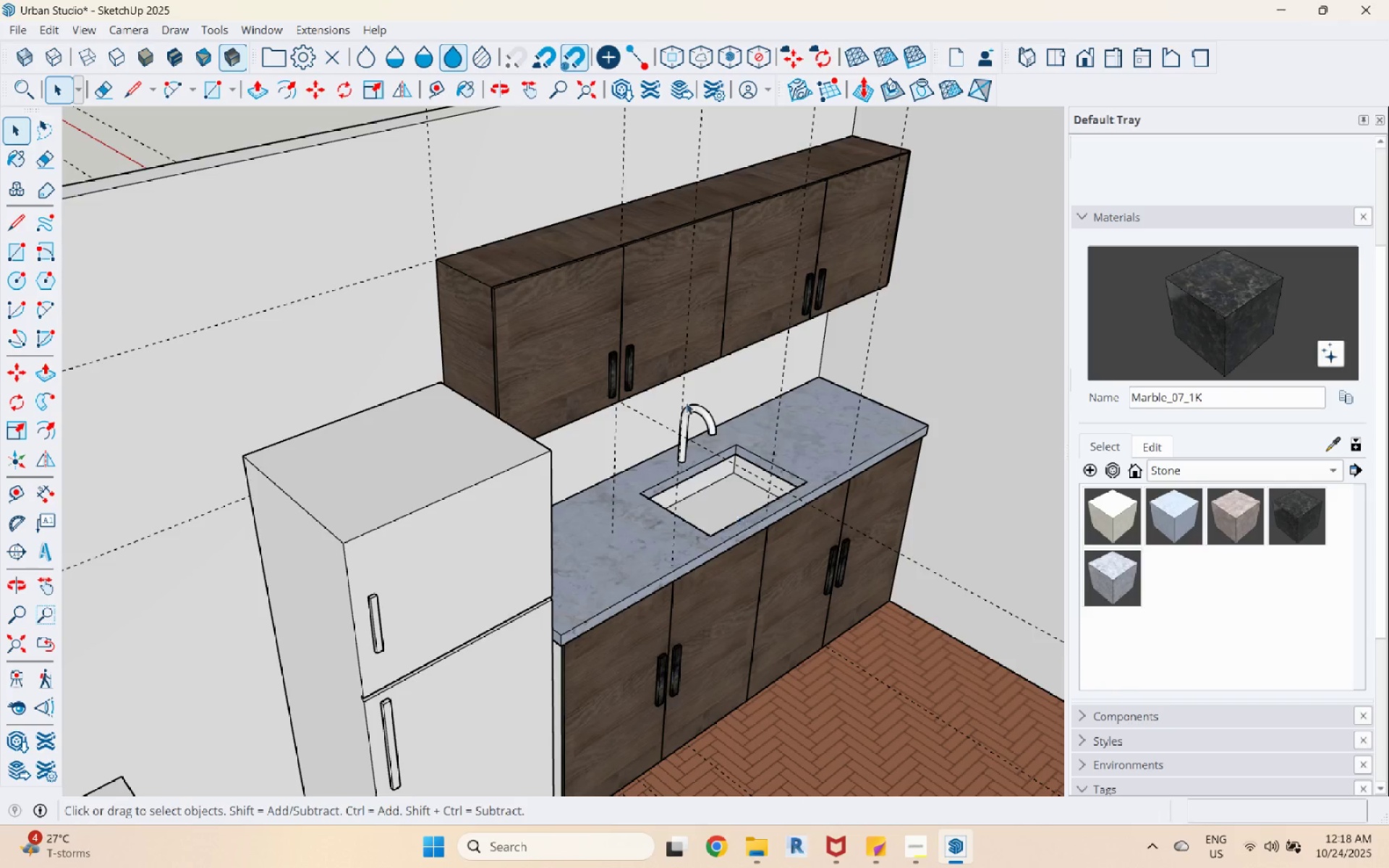 
scroll: coordinate [701, 425], scroll_direction: up, amount: 8.0
 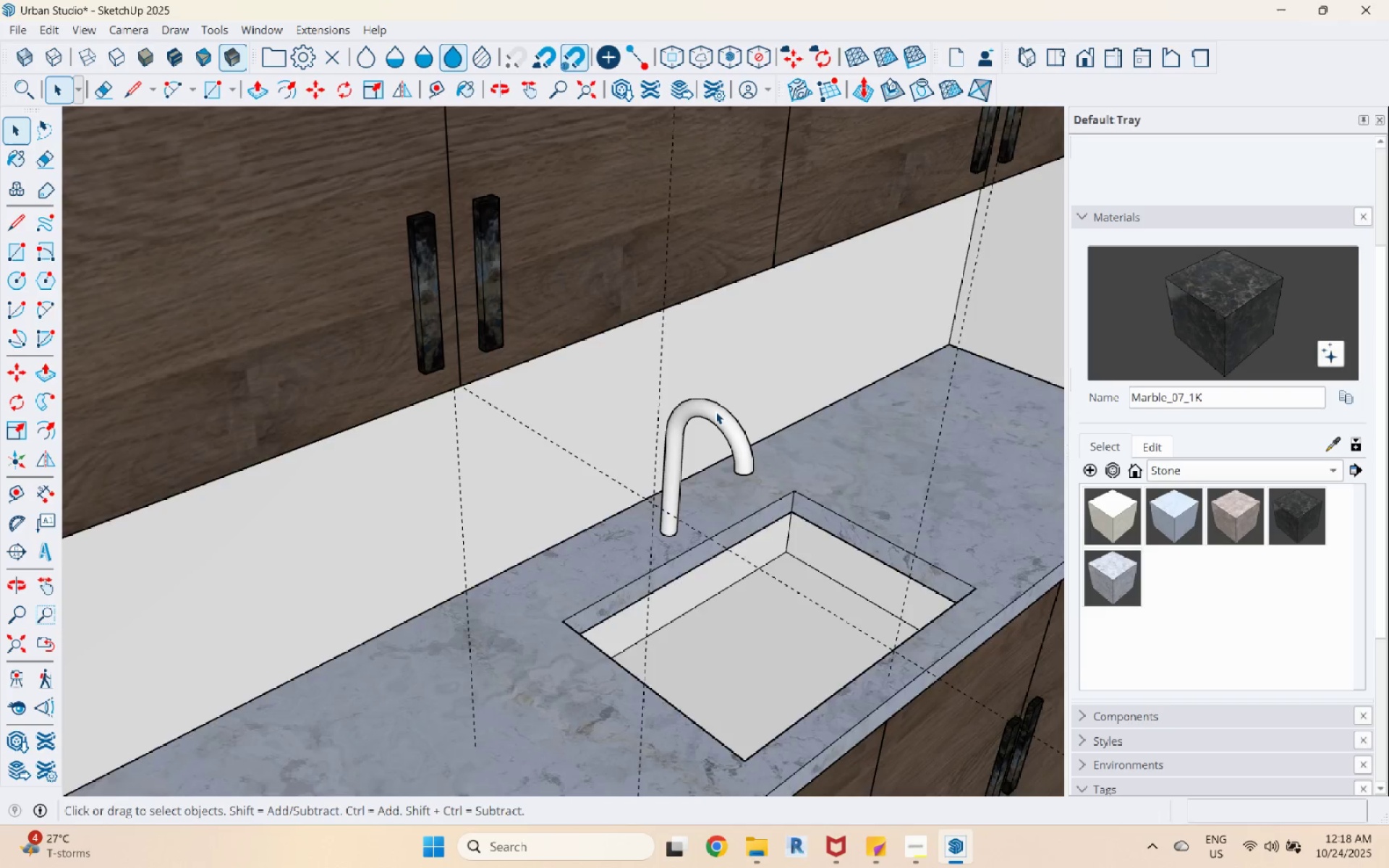 
double_click([715, 412])
 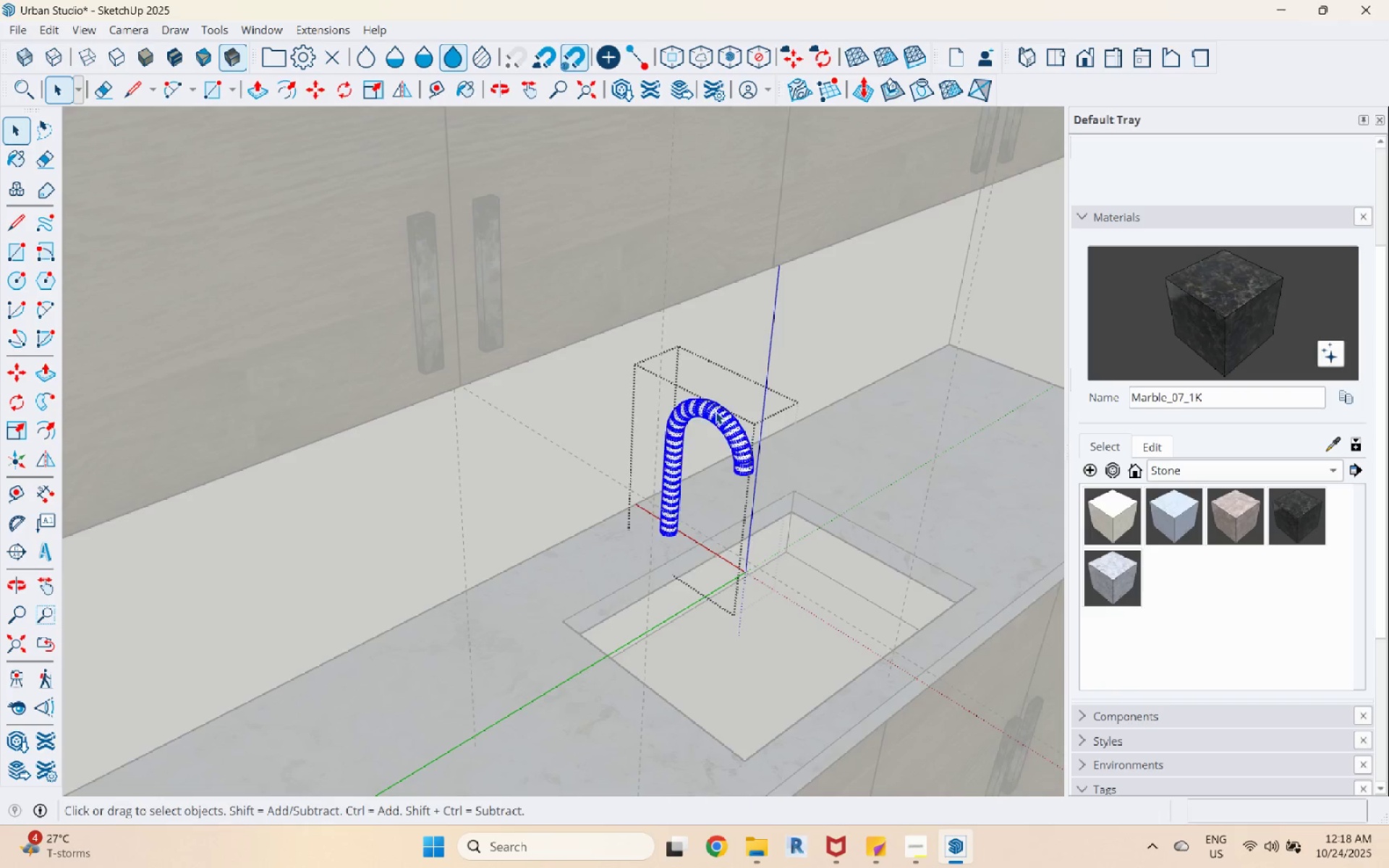 
triple_click([715, 412])
 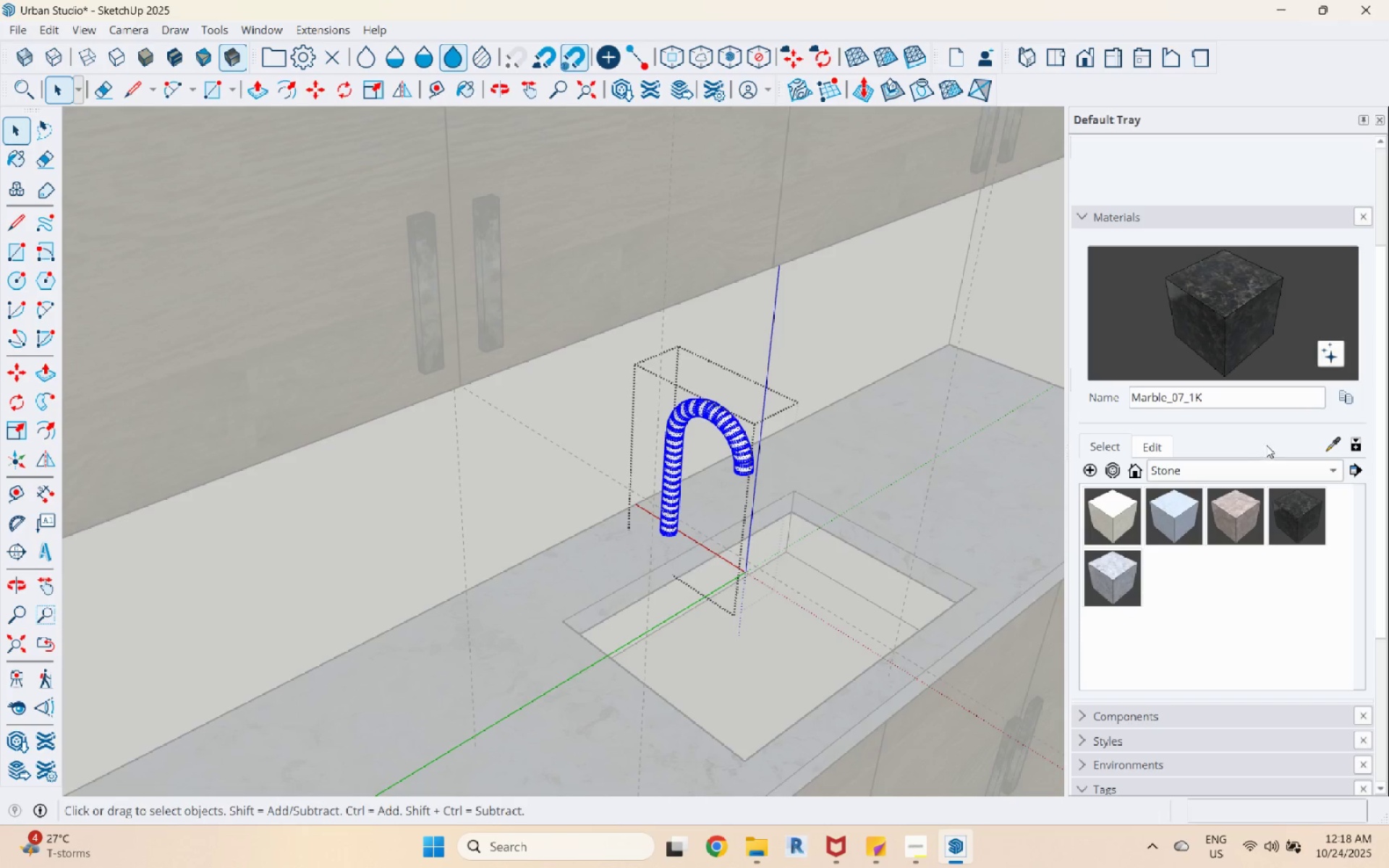 
left_click([1252, 472])
 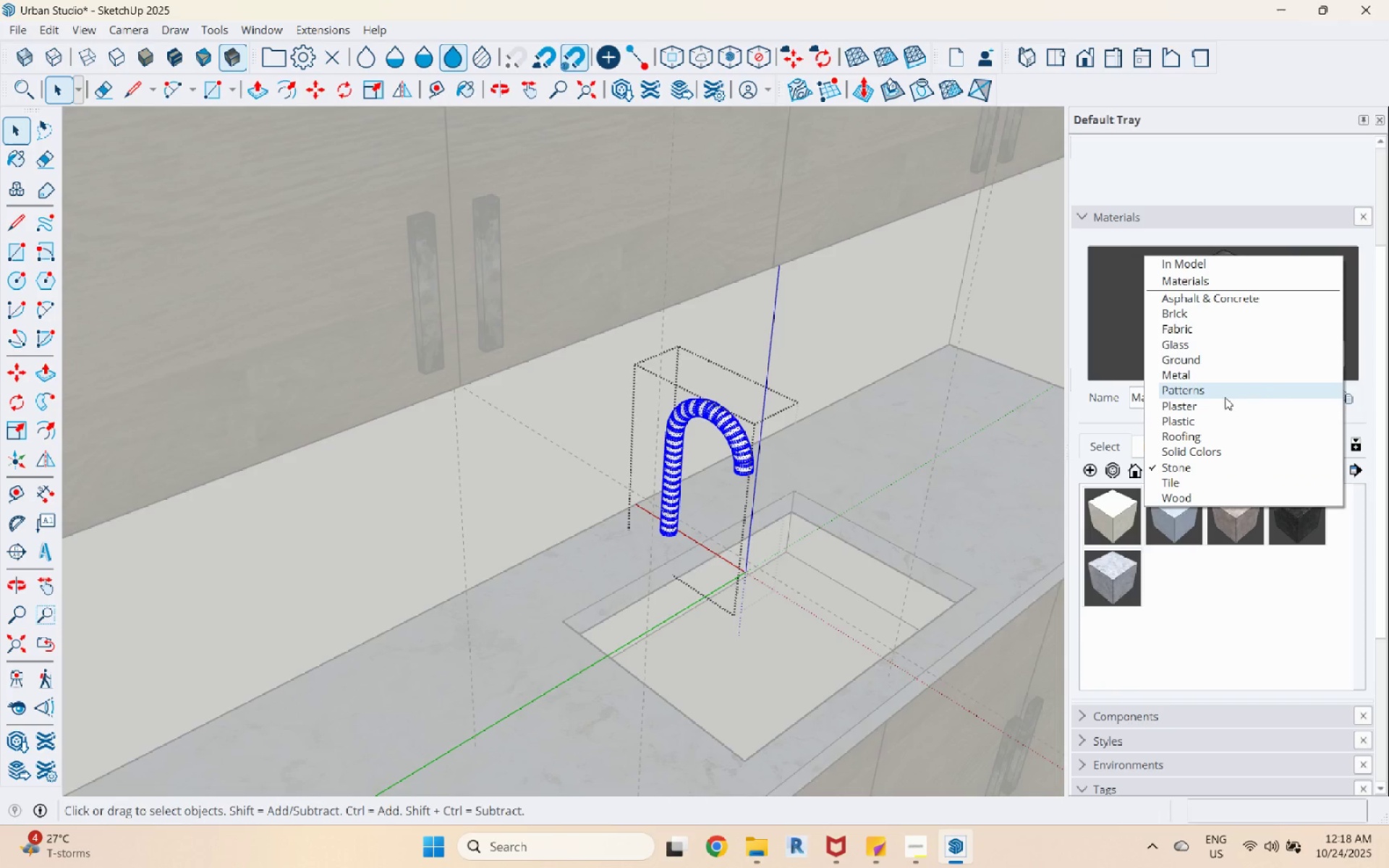 
left_click([1231, 377])
 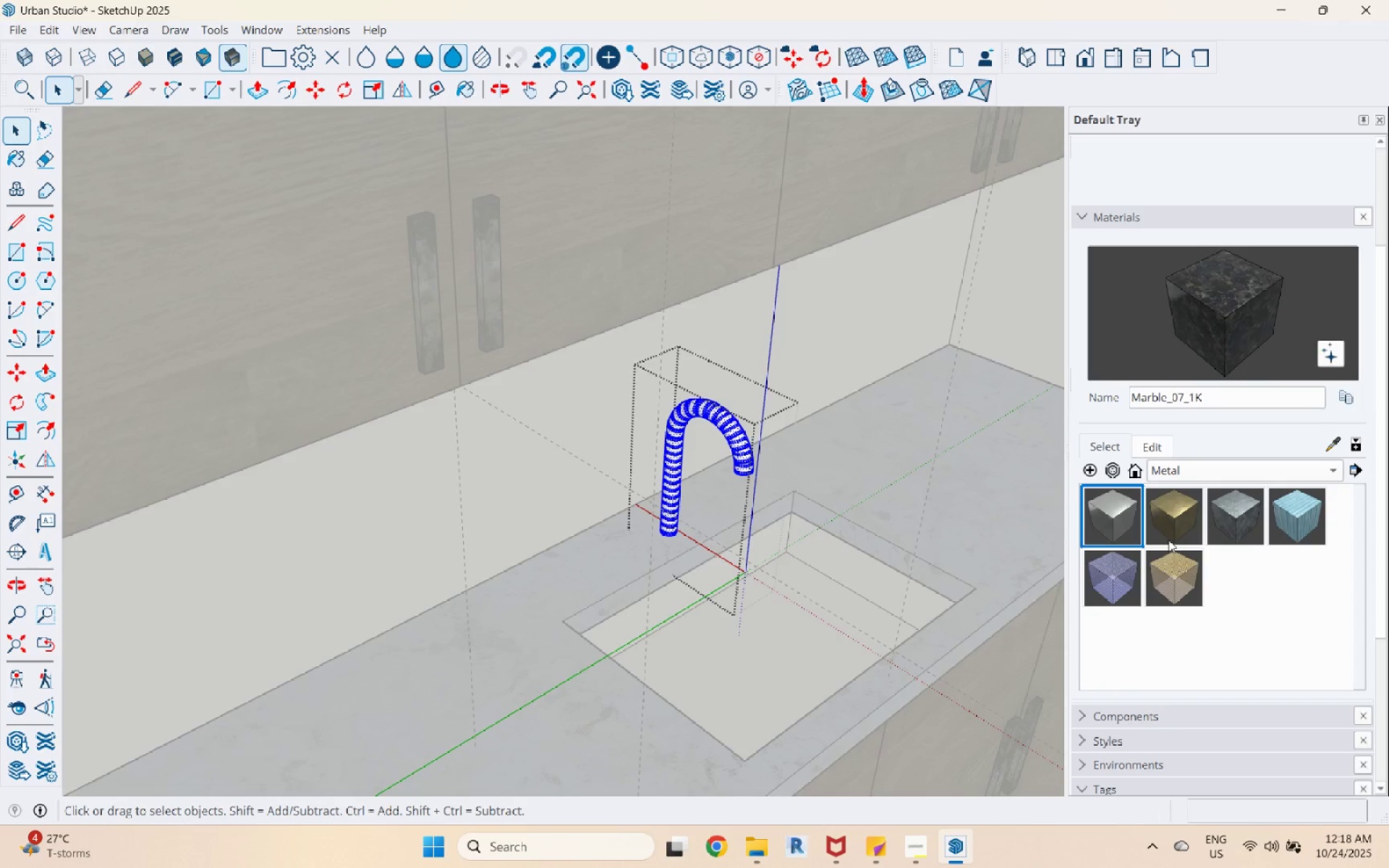 
left_click([1170, 516])
 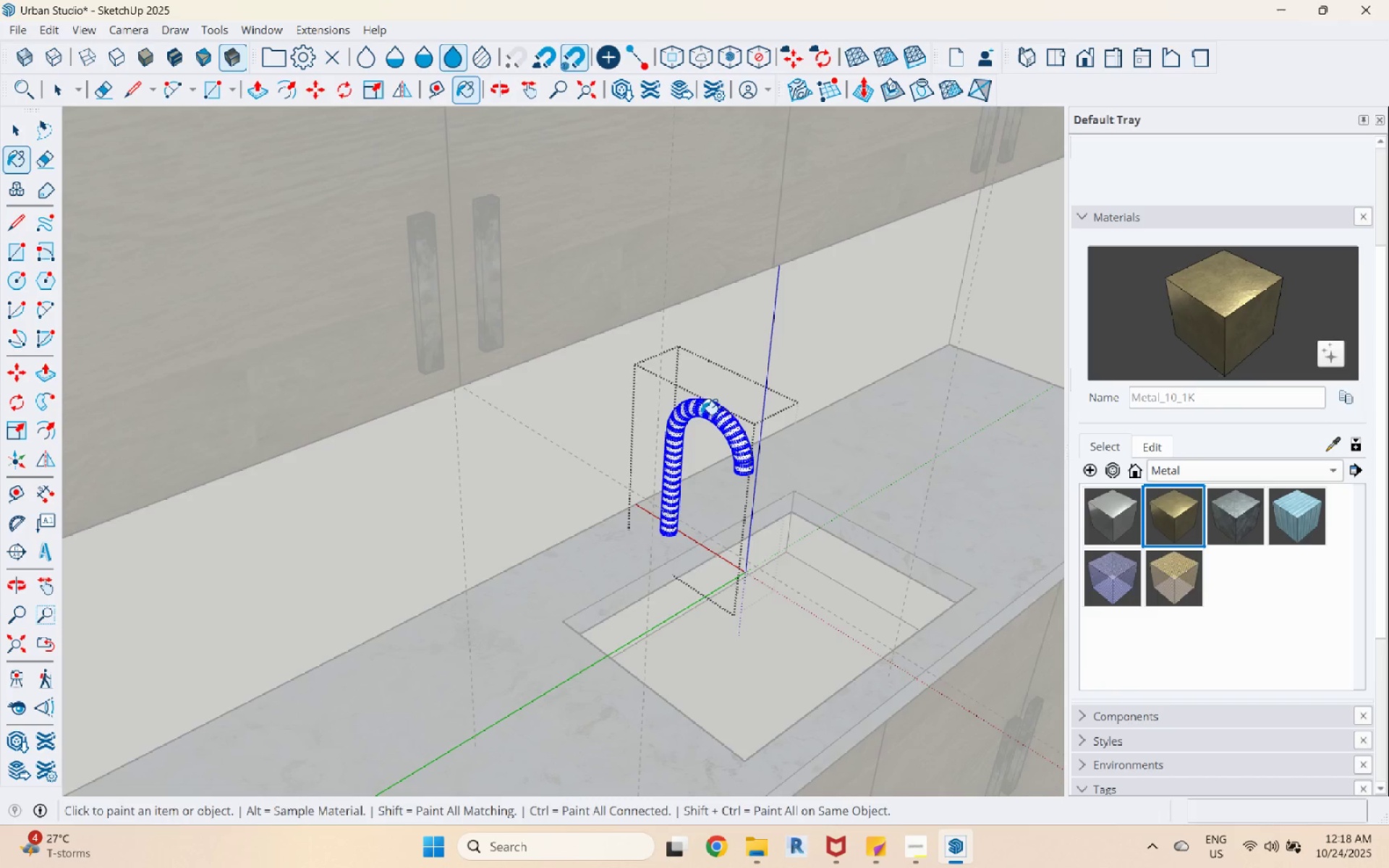 
left_click([703, 419])
 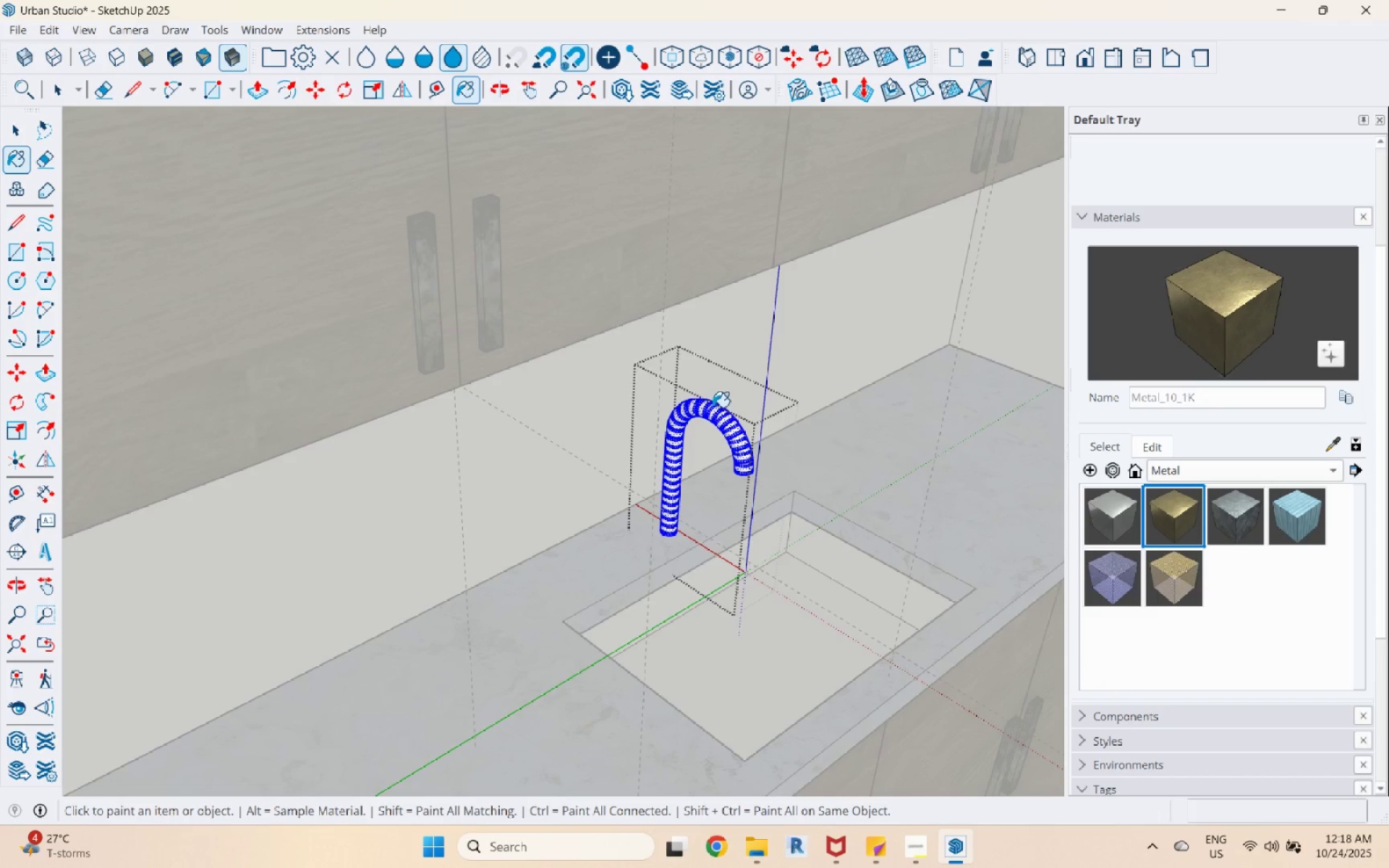 
double_click([713, 407])
 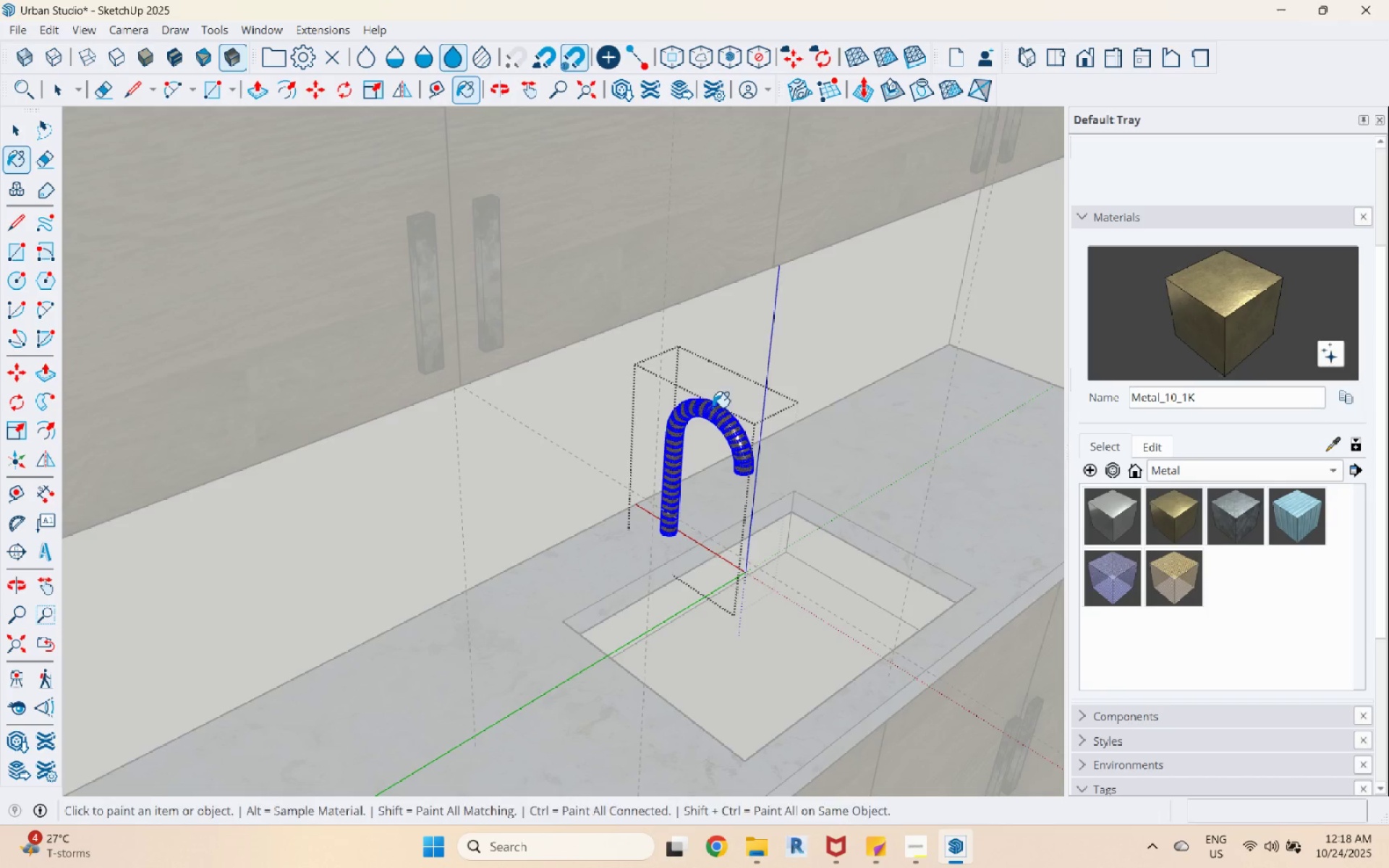 
key(Space)
 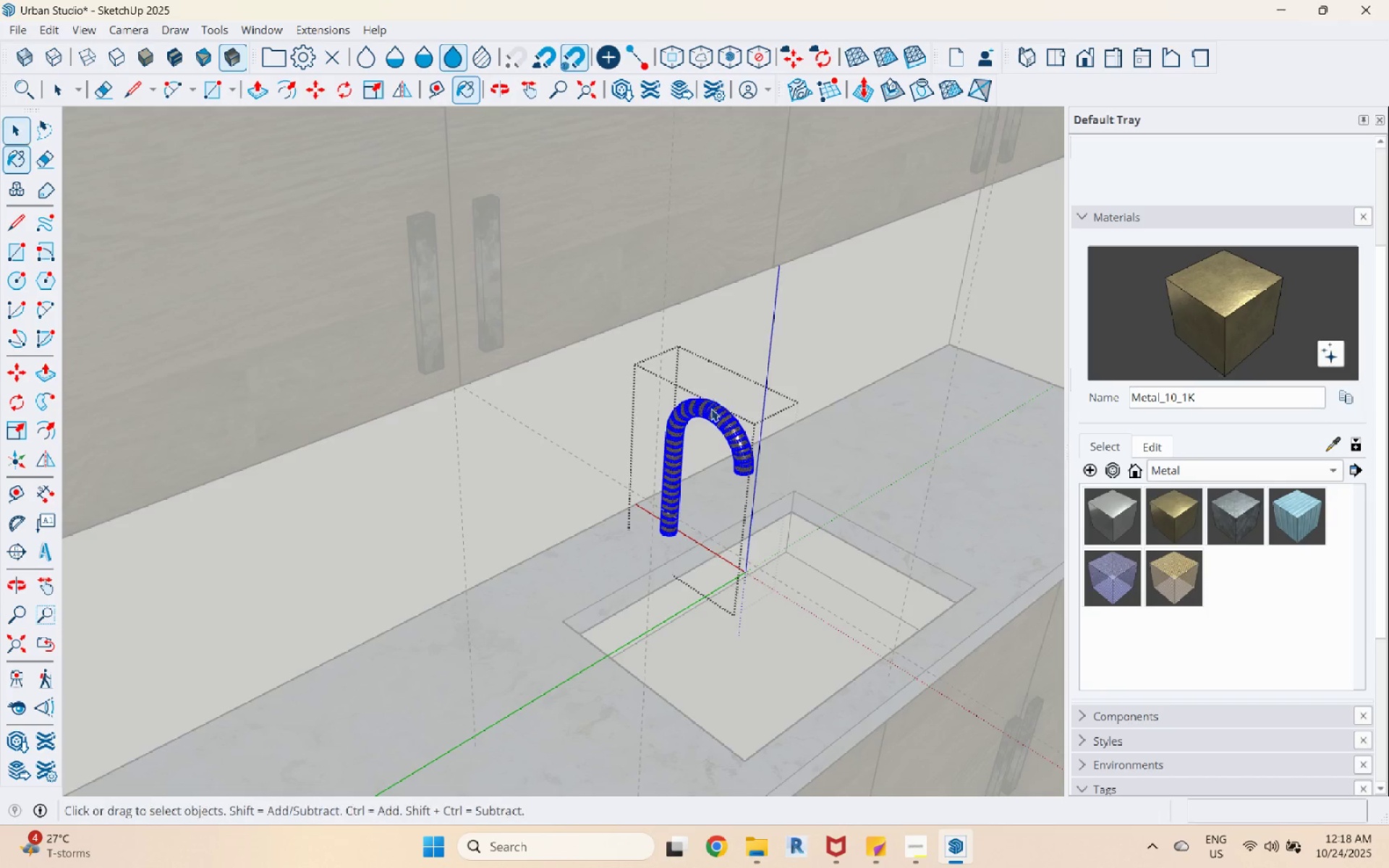 
scroll: coordinate [724, 472], scroll_direction: down, amount: 19.0
 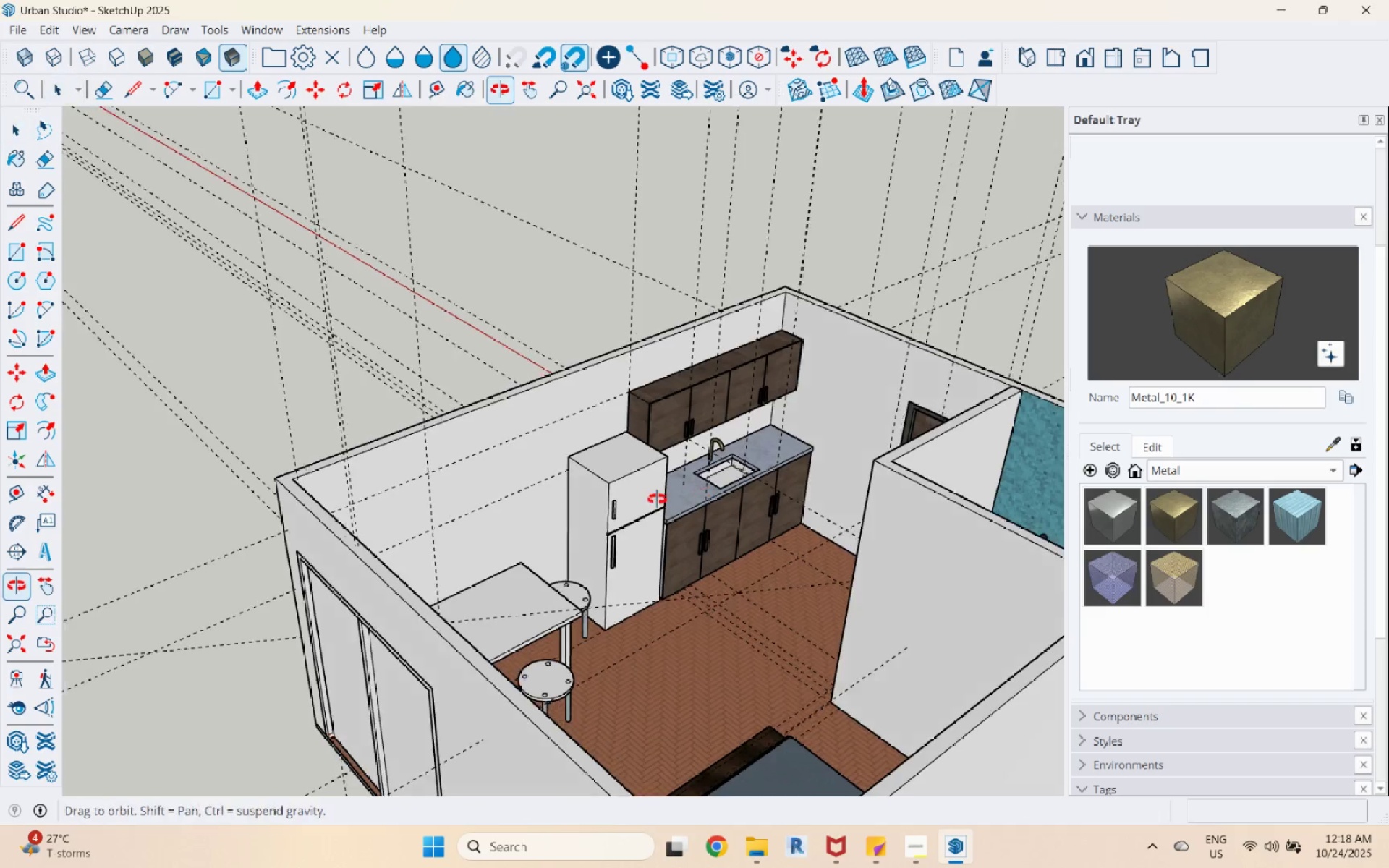 
key(Escape)
 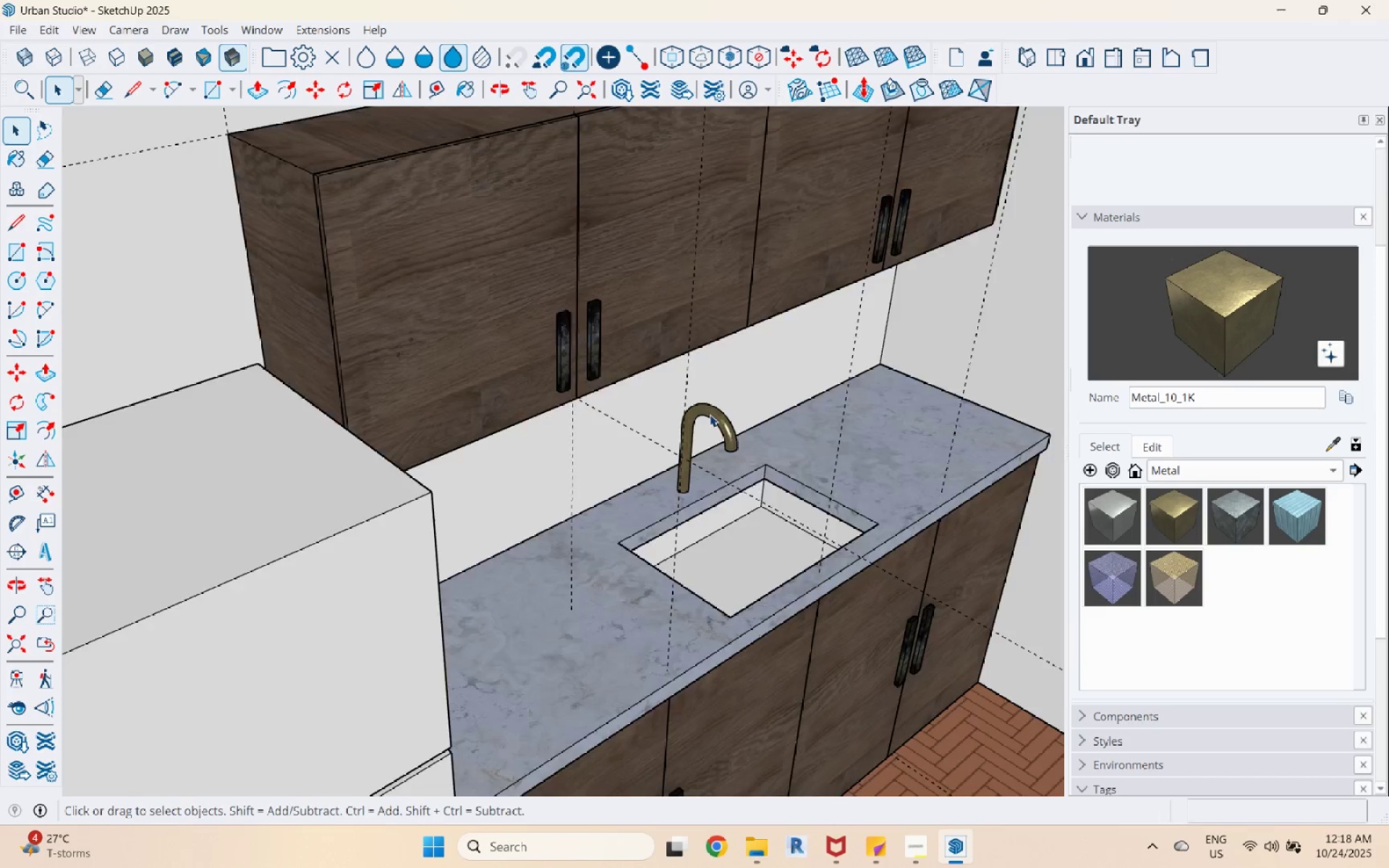 
key(Escape)
 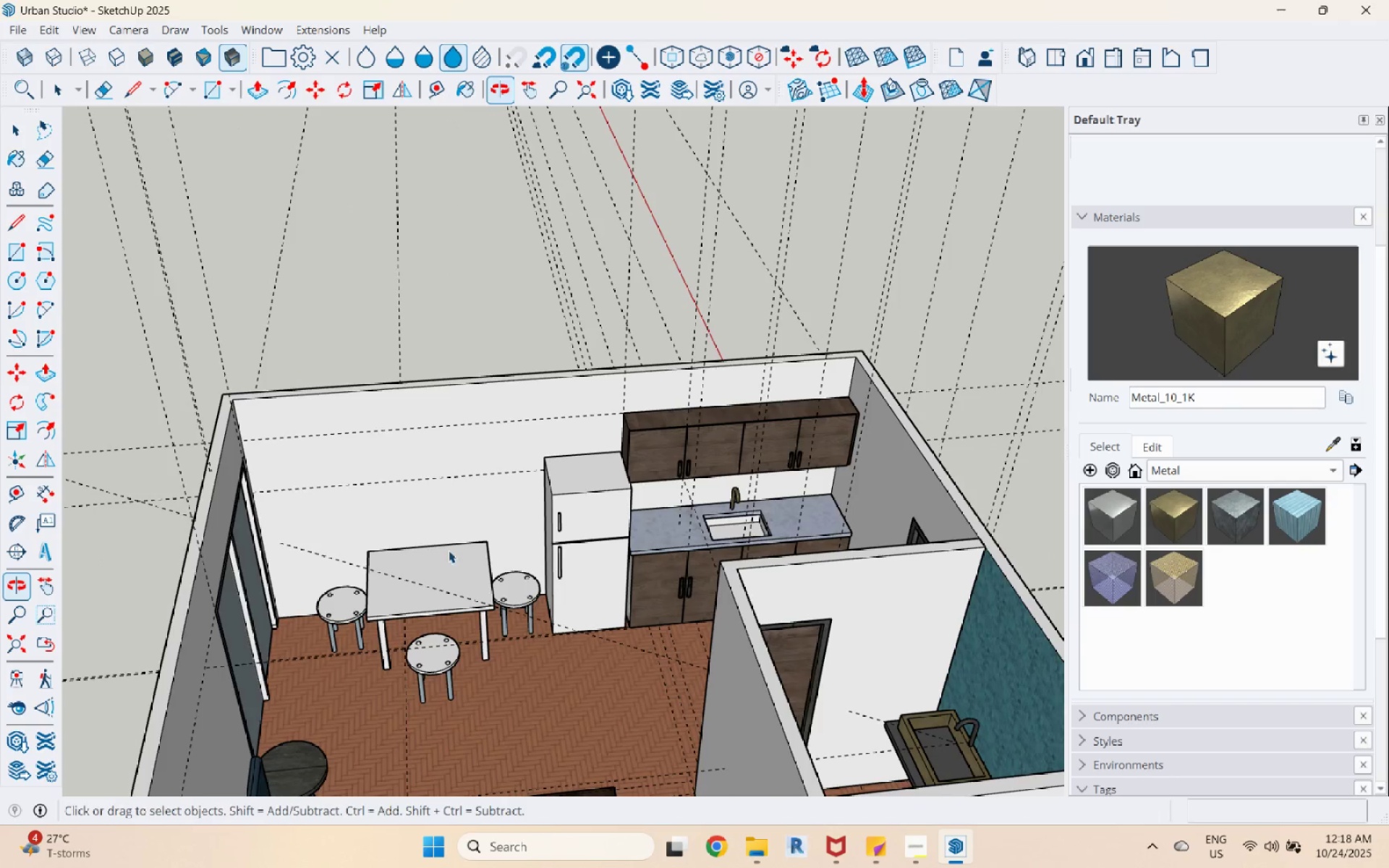 
scroll: coordinate [401, 585], scroll_direction: up, amount: 5.0
 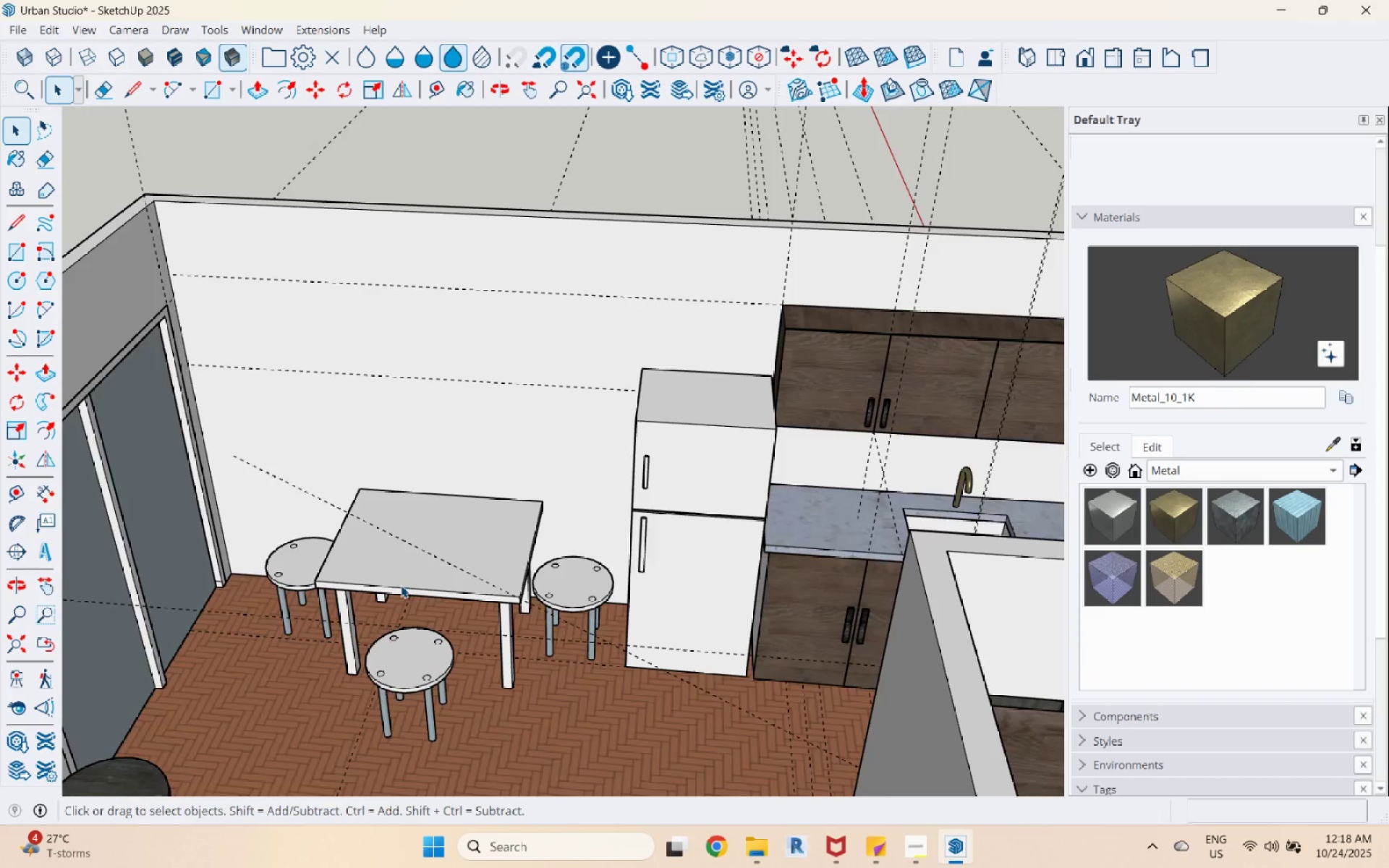 
double_click([401, 585])
 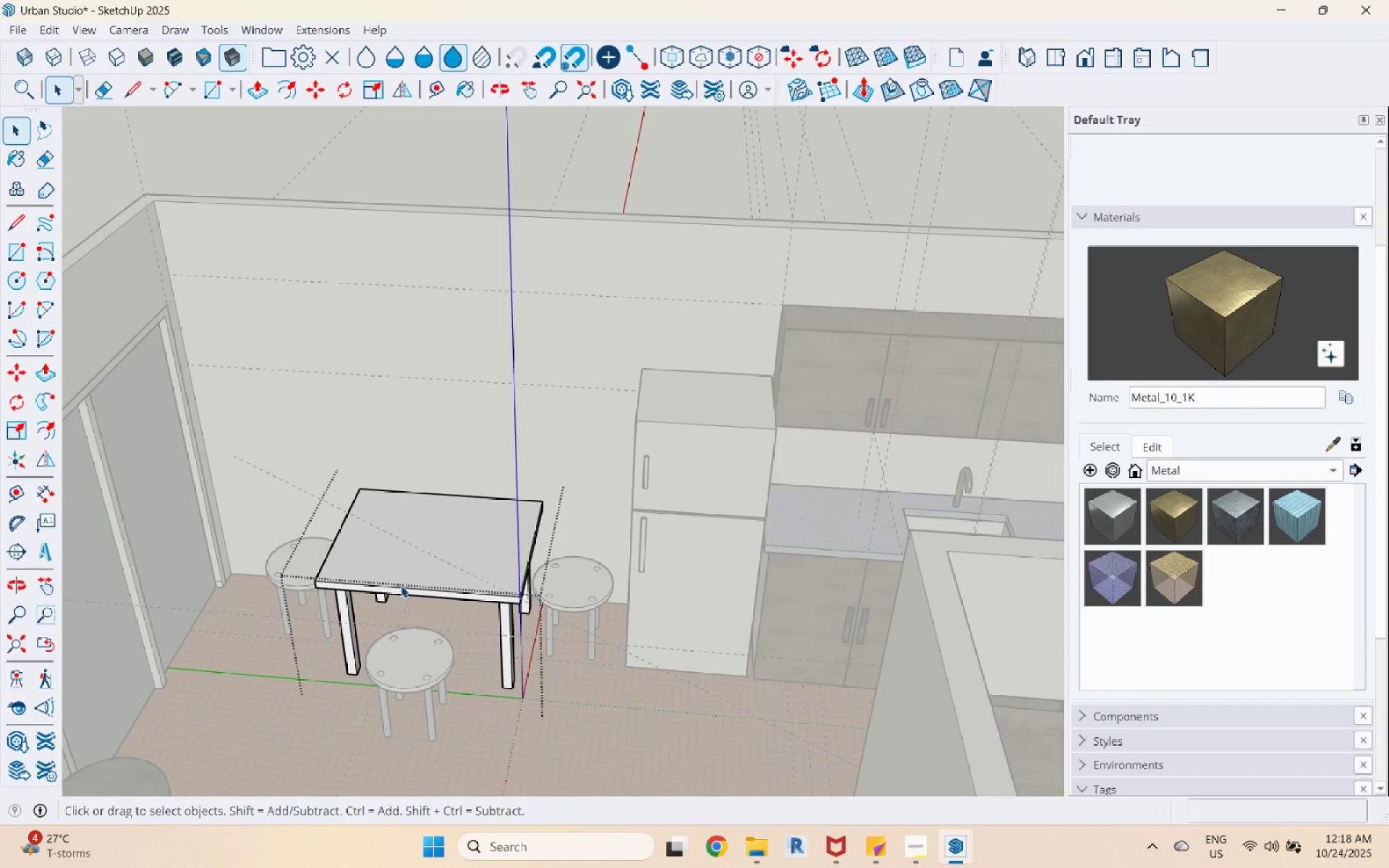 
triple_click([401, 585])
 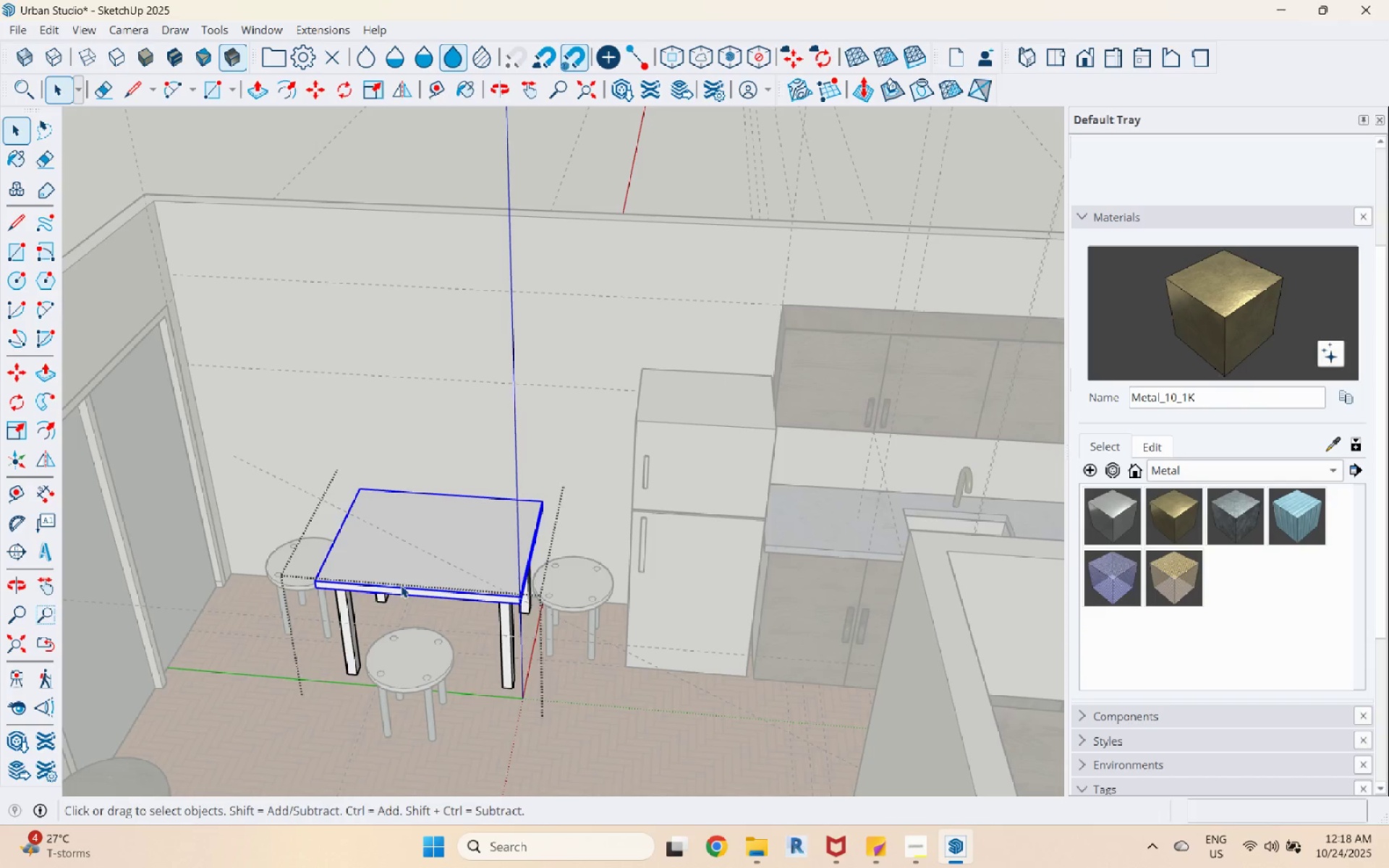 
triple_click([401, 585])
 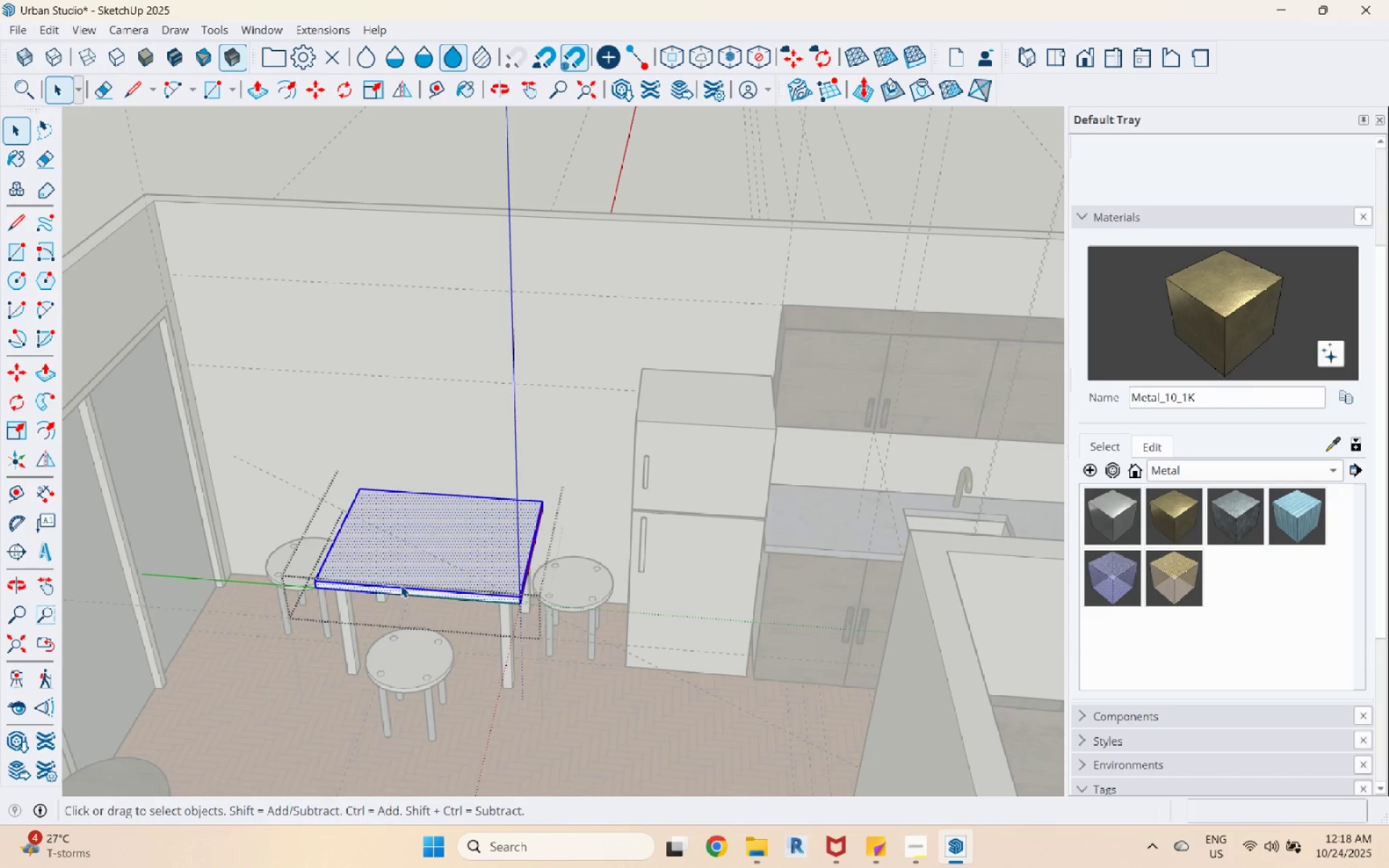 
triple_click([401, 585])
 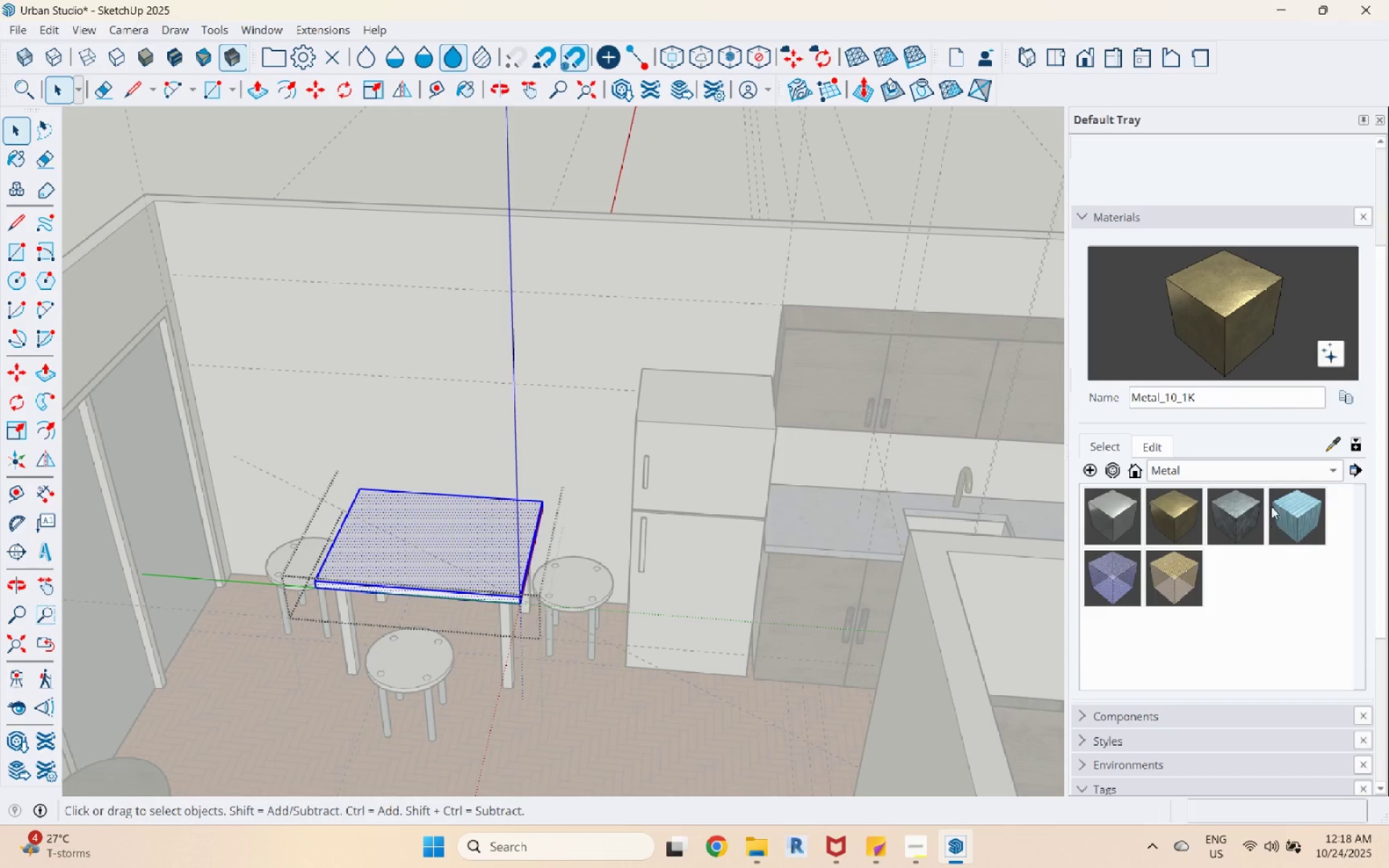 
left_click([1286, 471])
 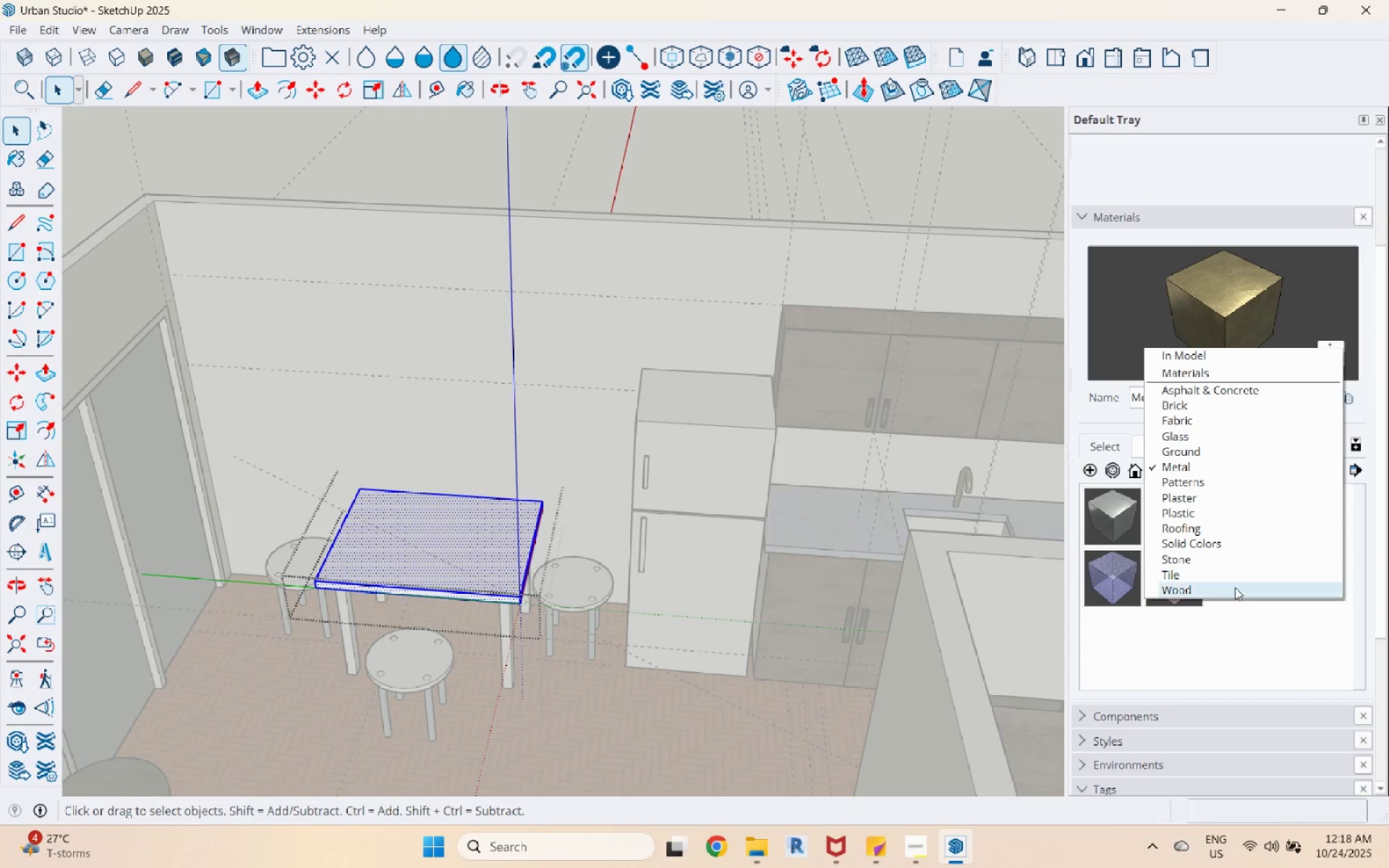 
left_click([1235, 588])
 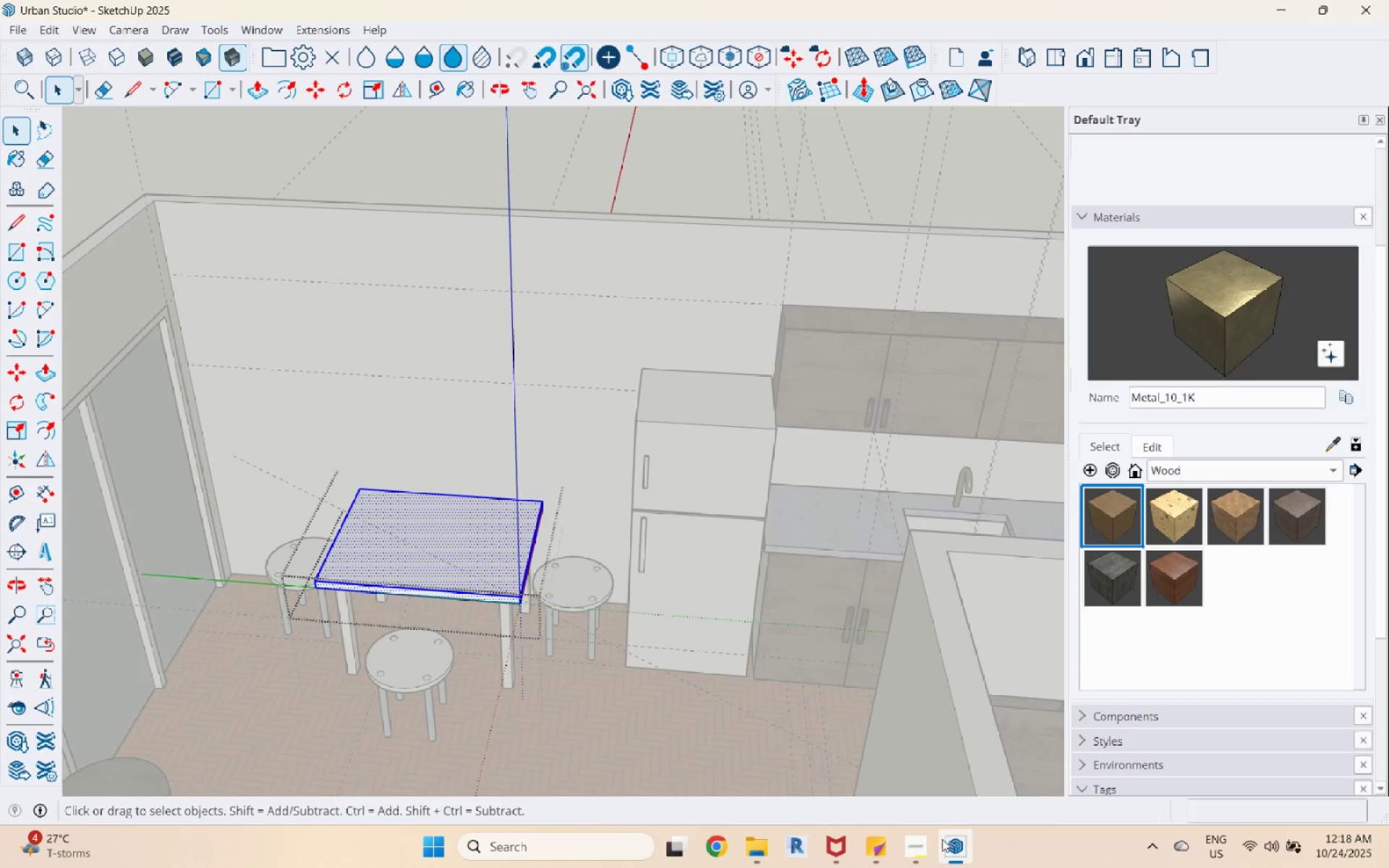 
left_click([923, 847])